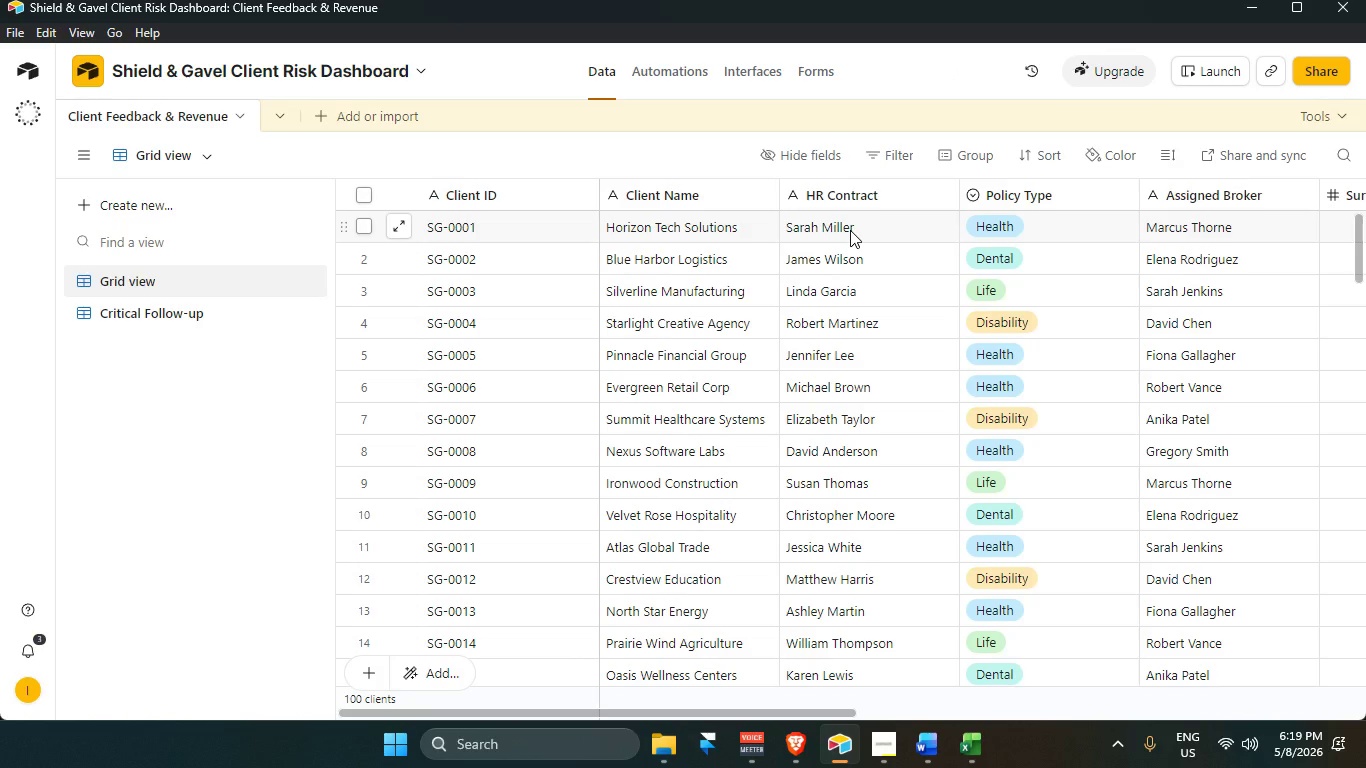 
key(Alt+AltLeft)
 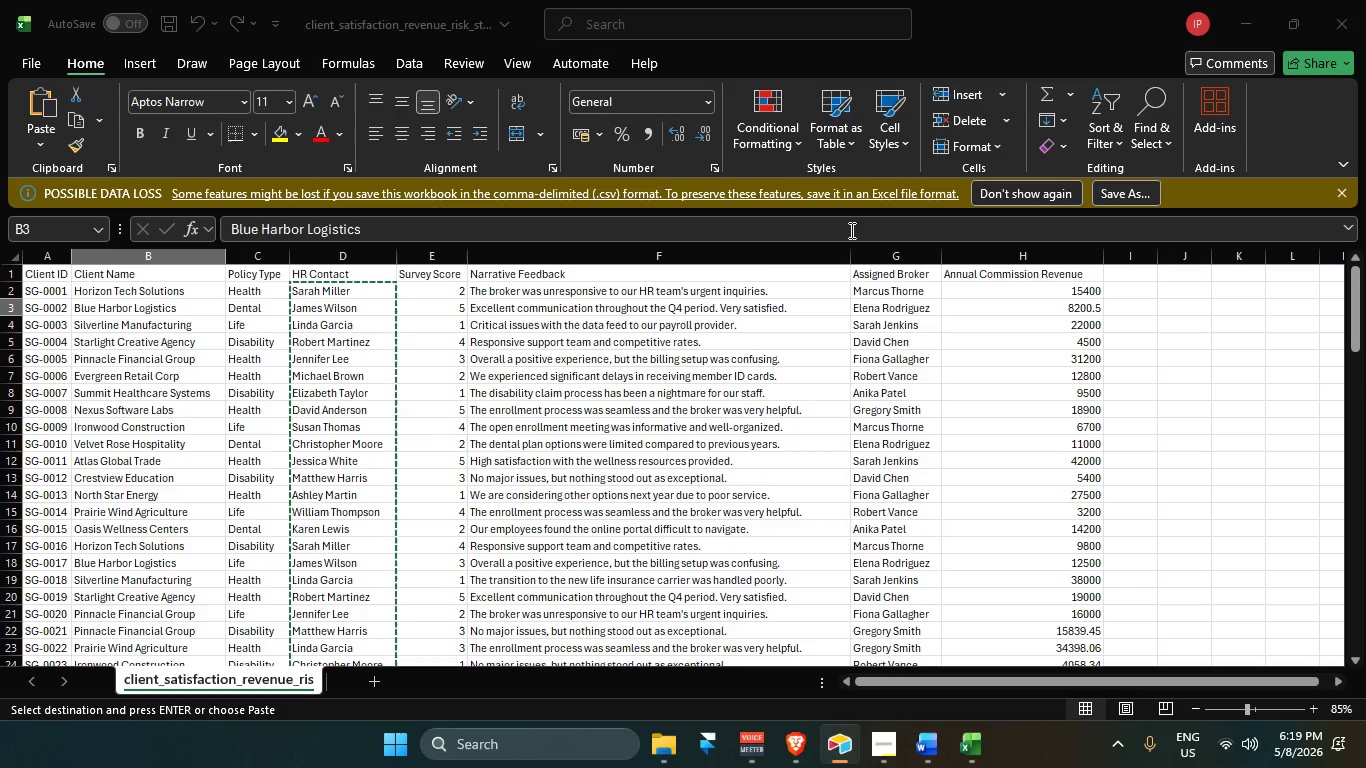 
key(Alt+Tab)
 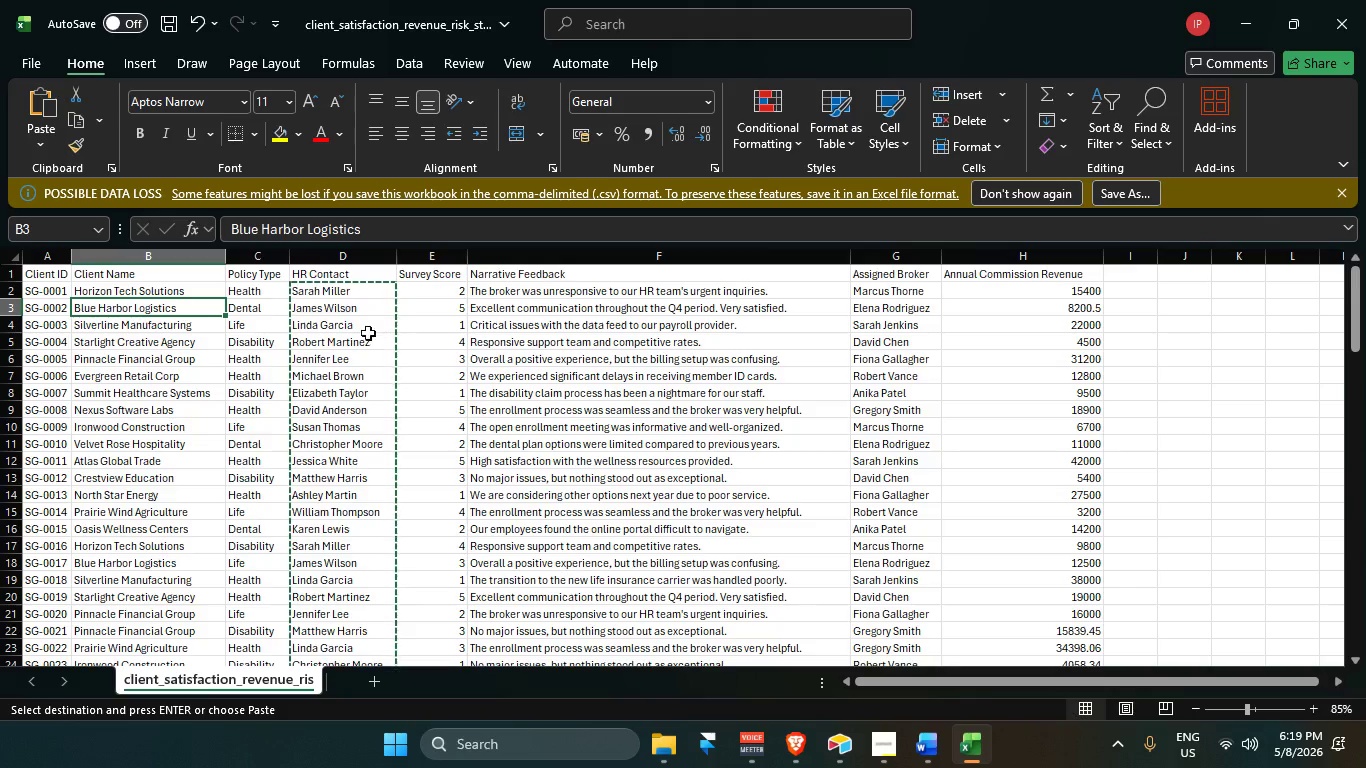 
scroll: coordinate [326, 324], scroll_direction: up, amount: 3.0
 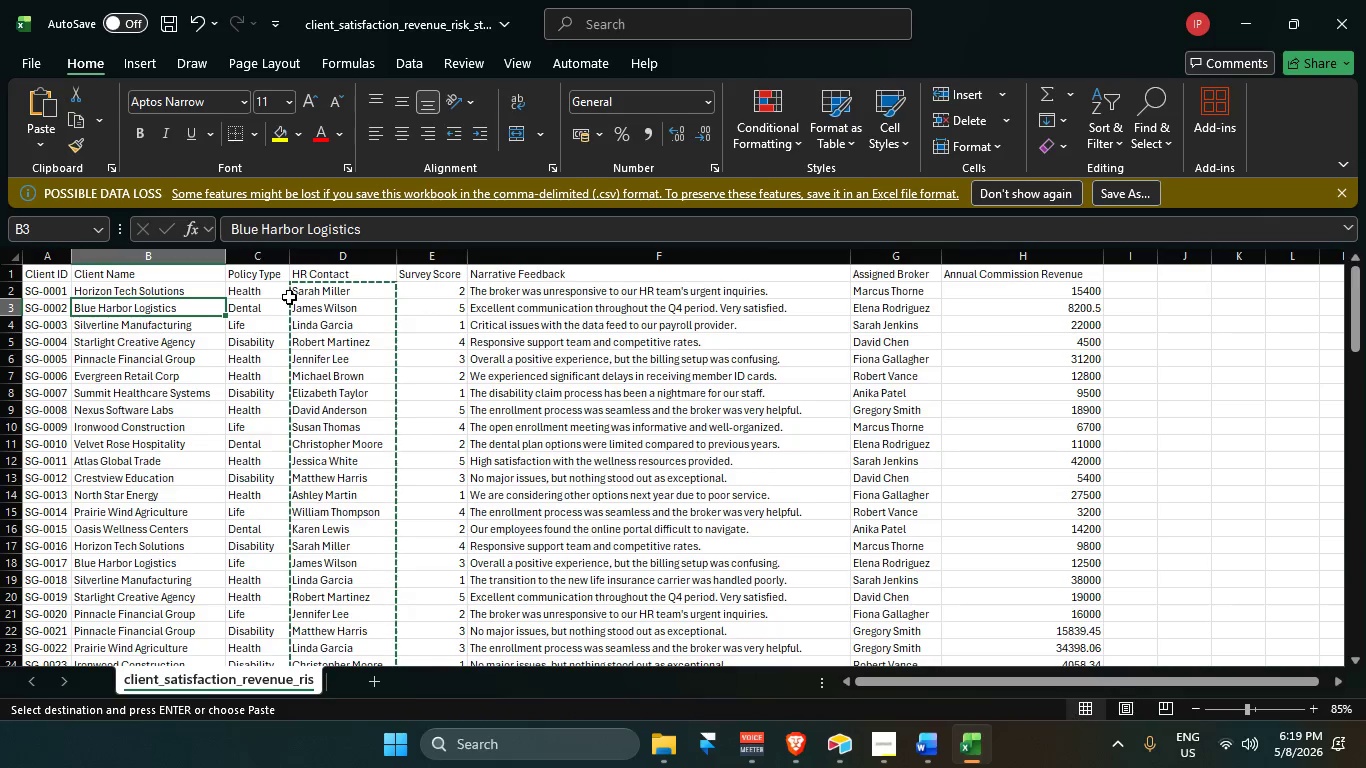 
left_click([344, 292])
 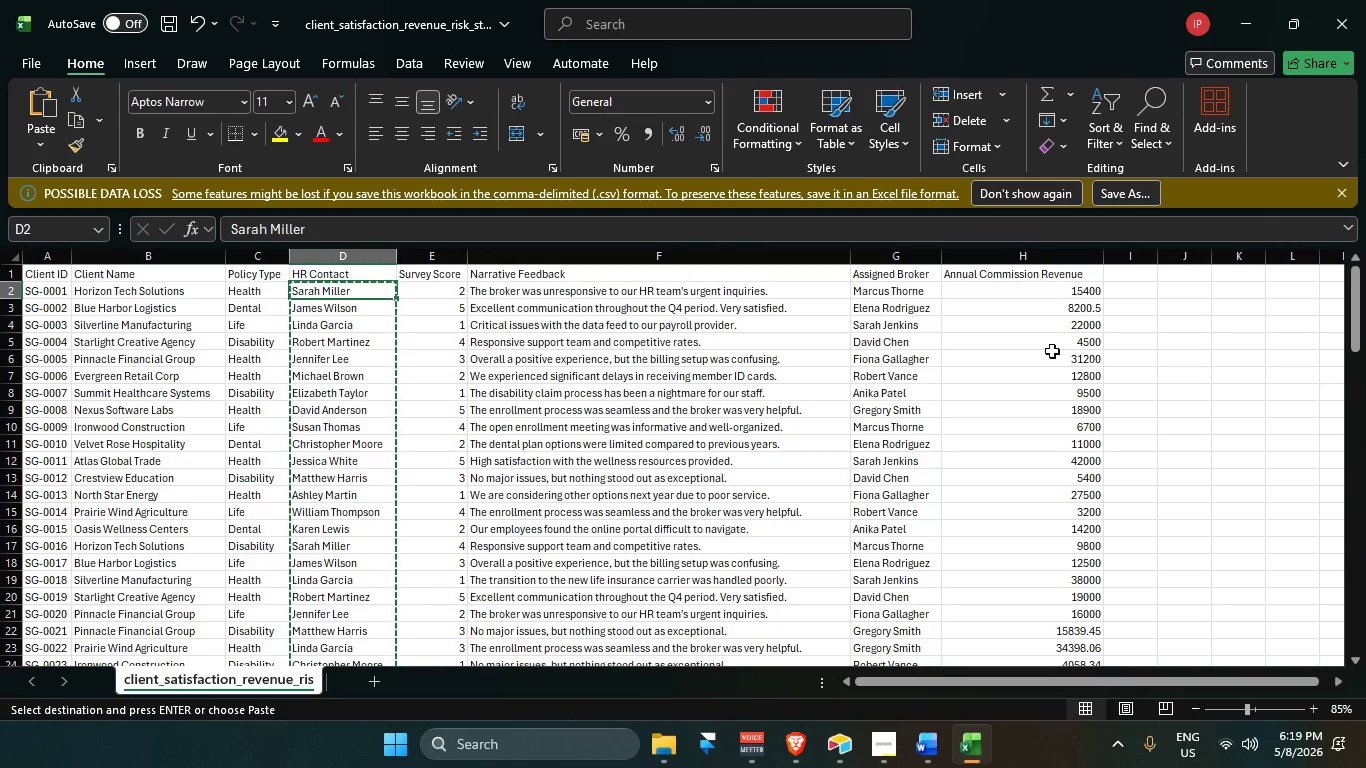 
key(Alt+AltLeft)
 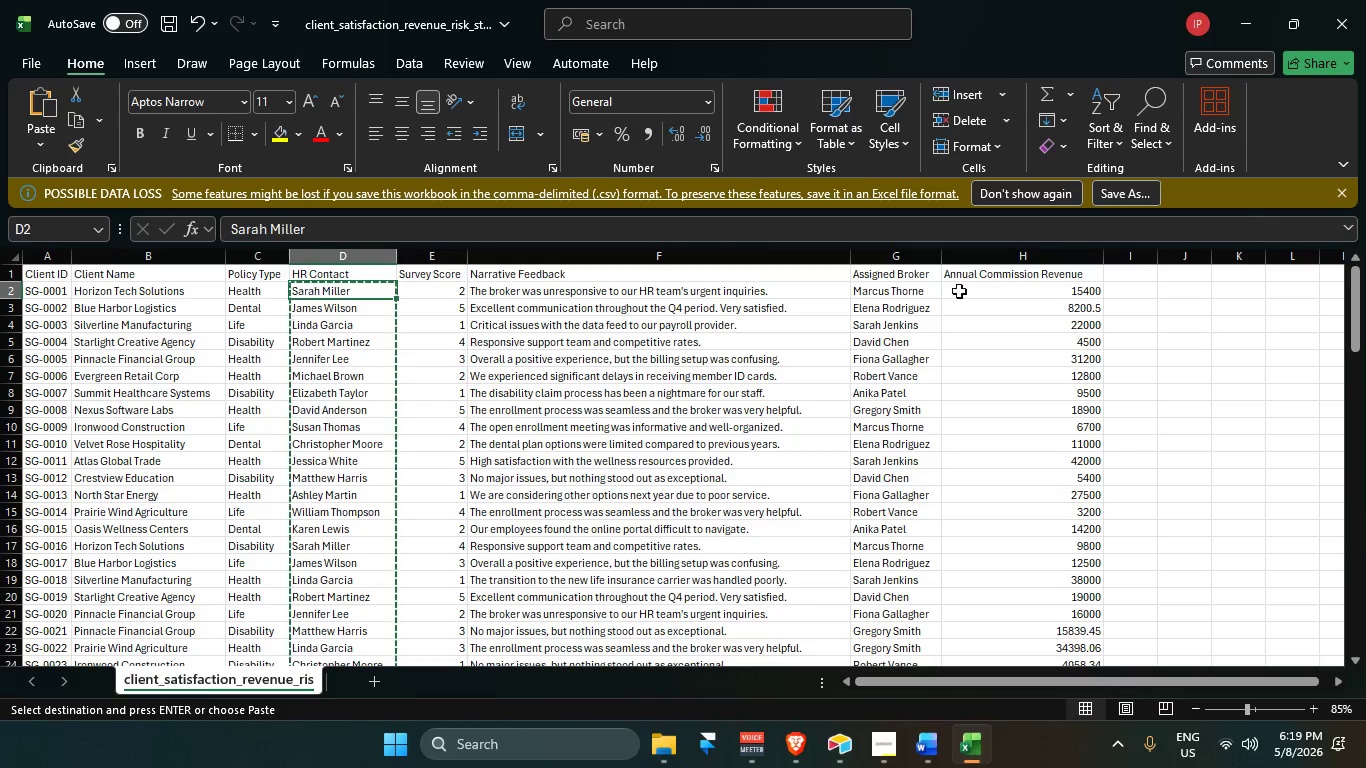 
key(Tab)
 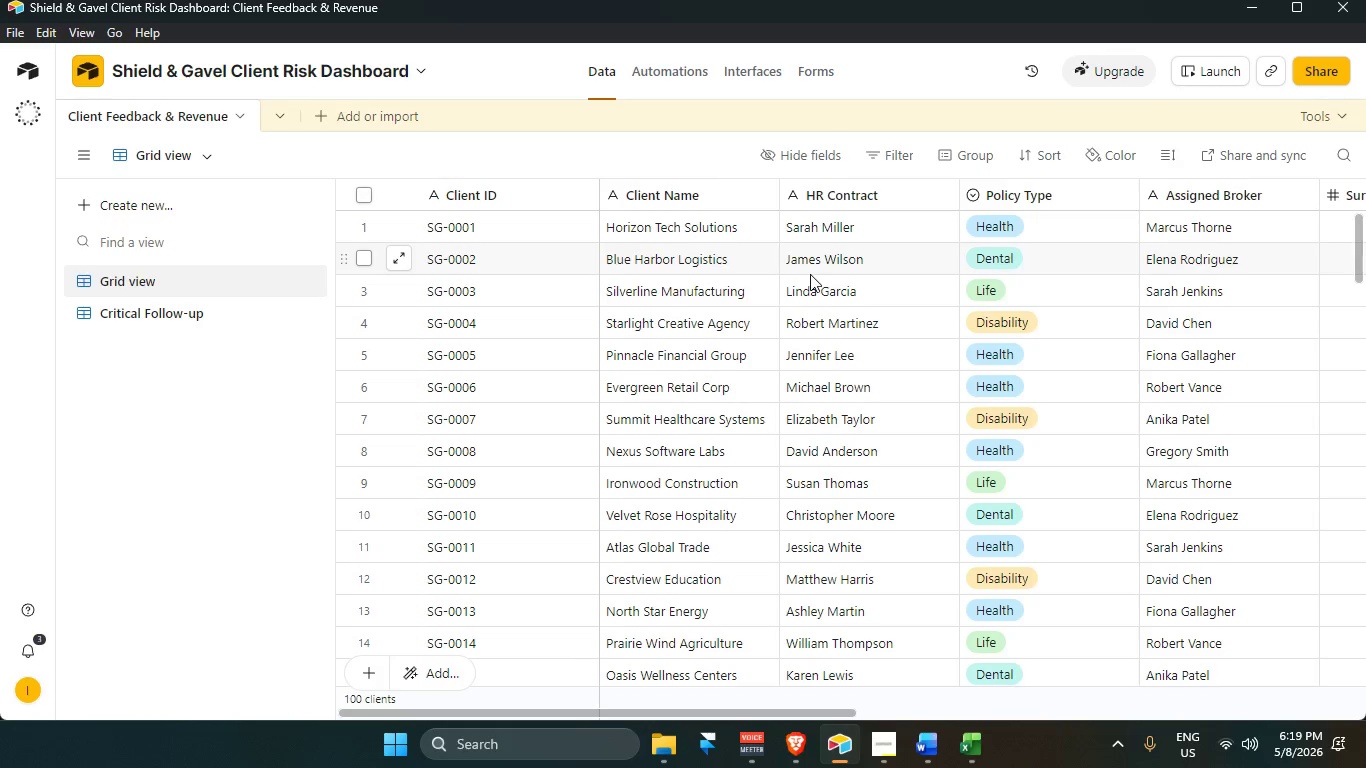 
key(Alt+AltLeft)
 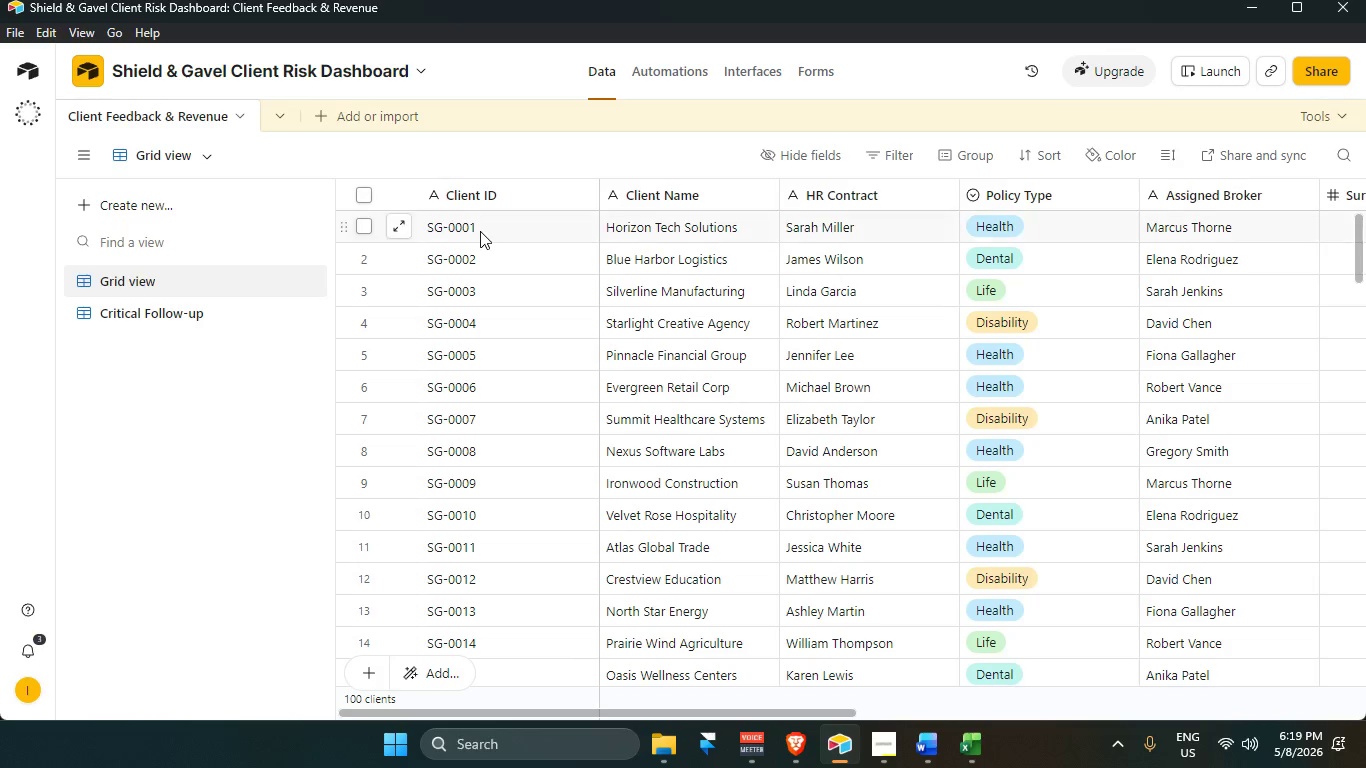 
key(Alt+Tab)
 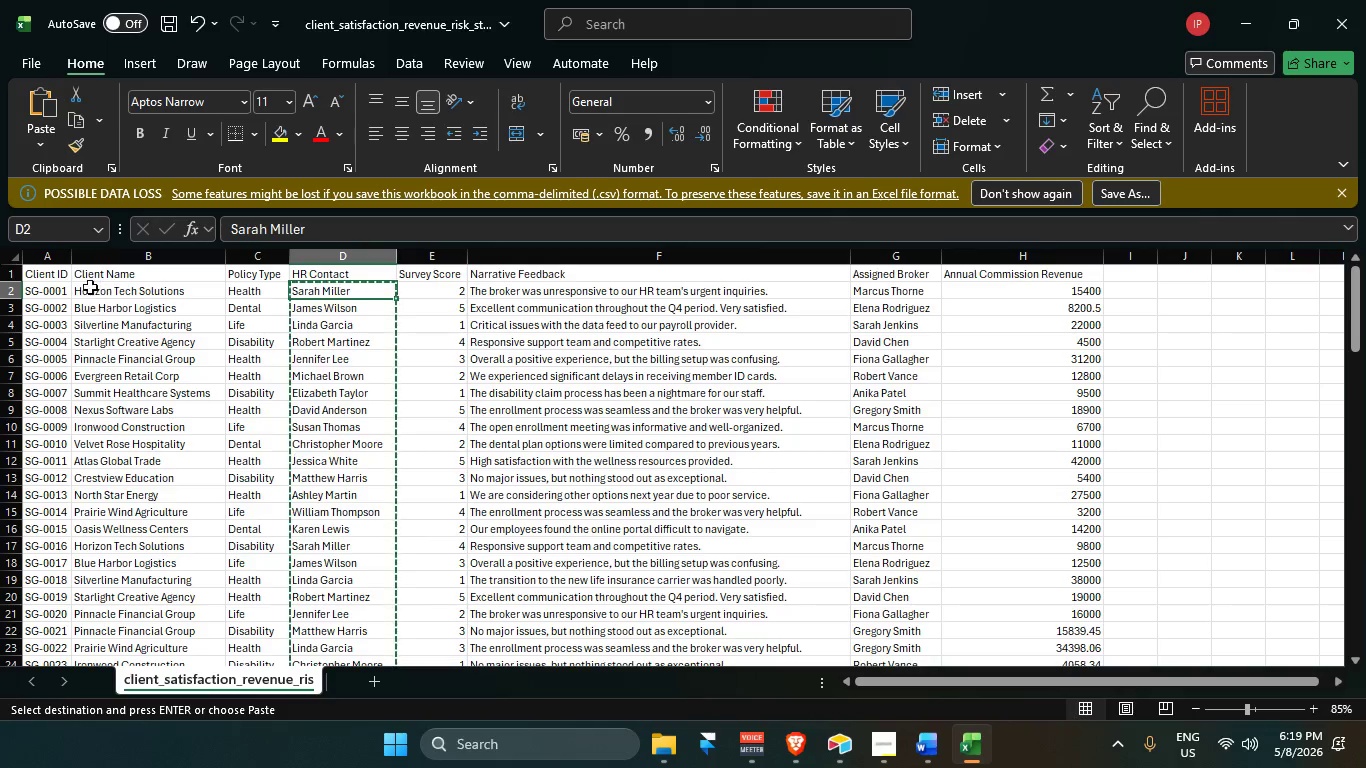 
scroll: coordinate [614, 249], scroll_direction: up, amount: 2.0
 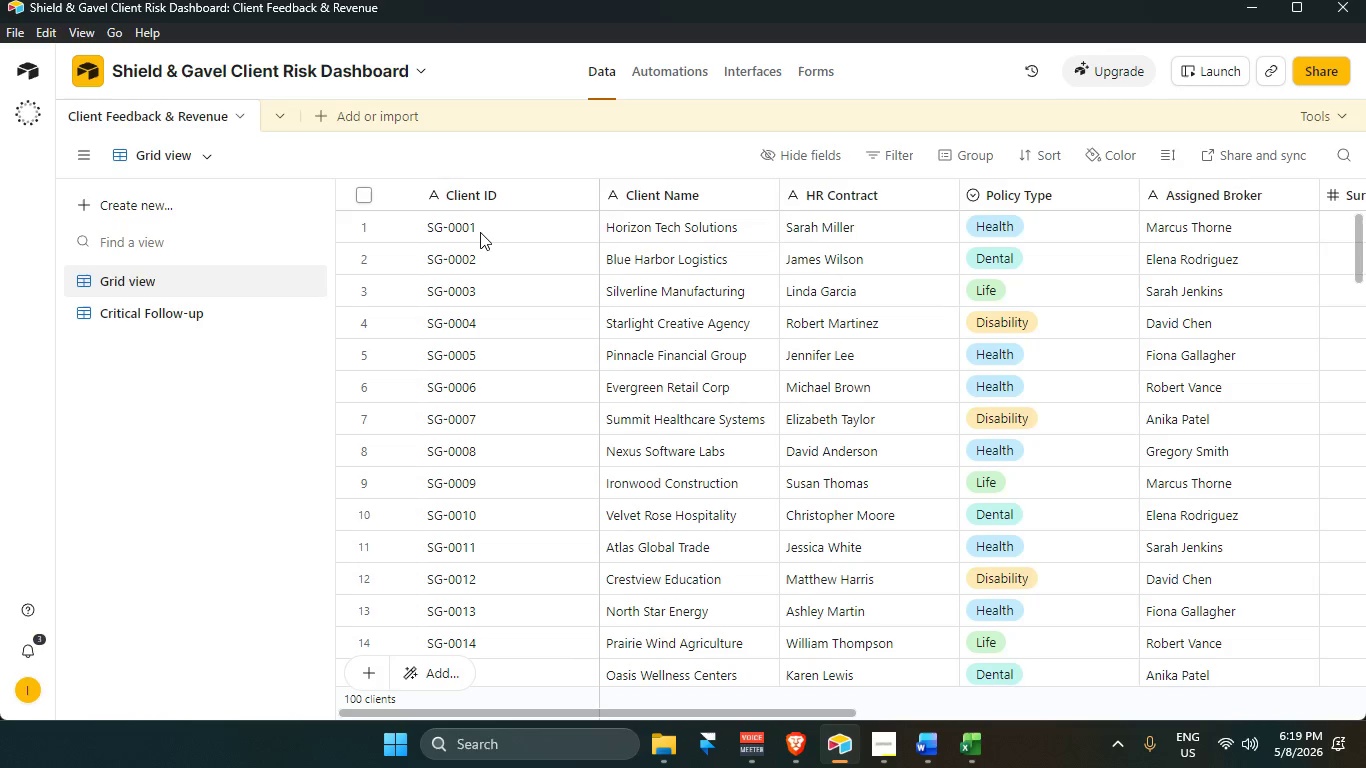 
left_click([50, 287])
 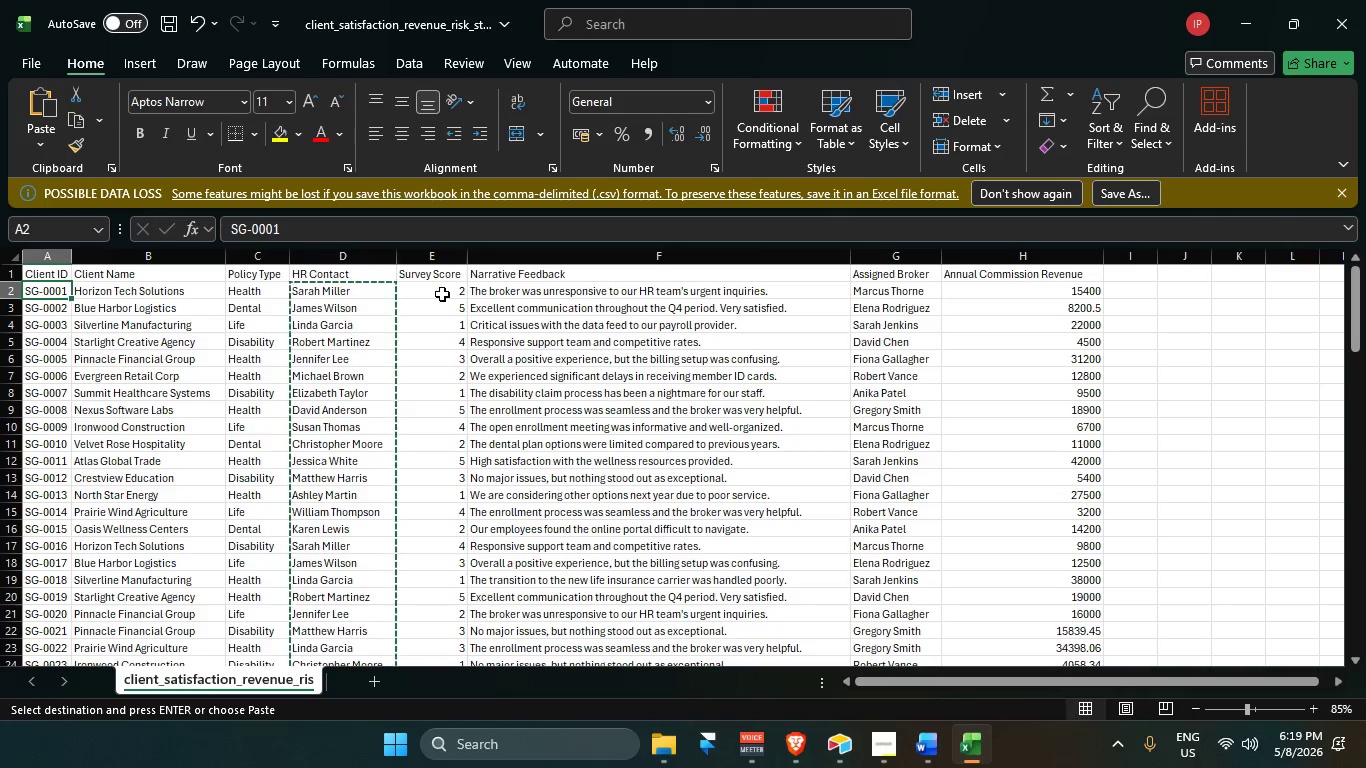 
key(Alt+AltLeft)
 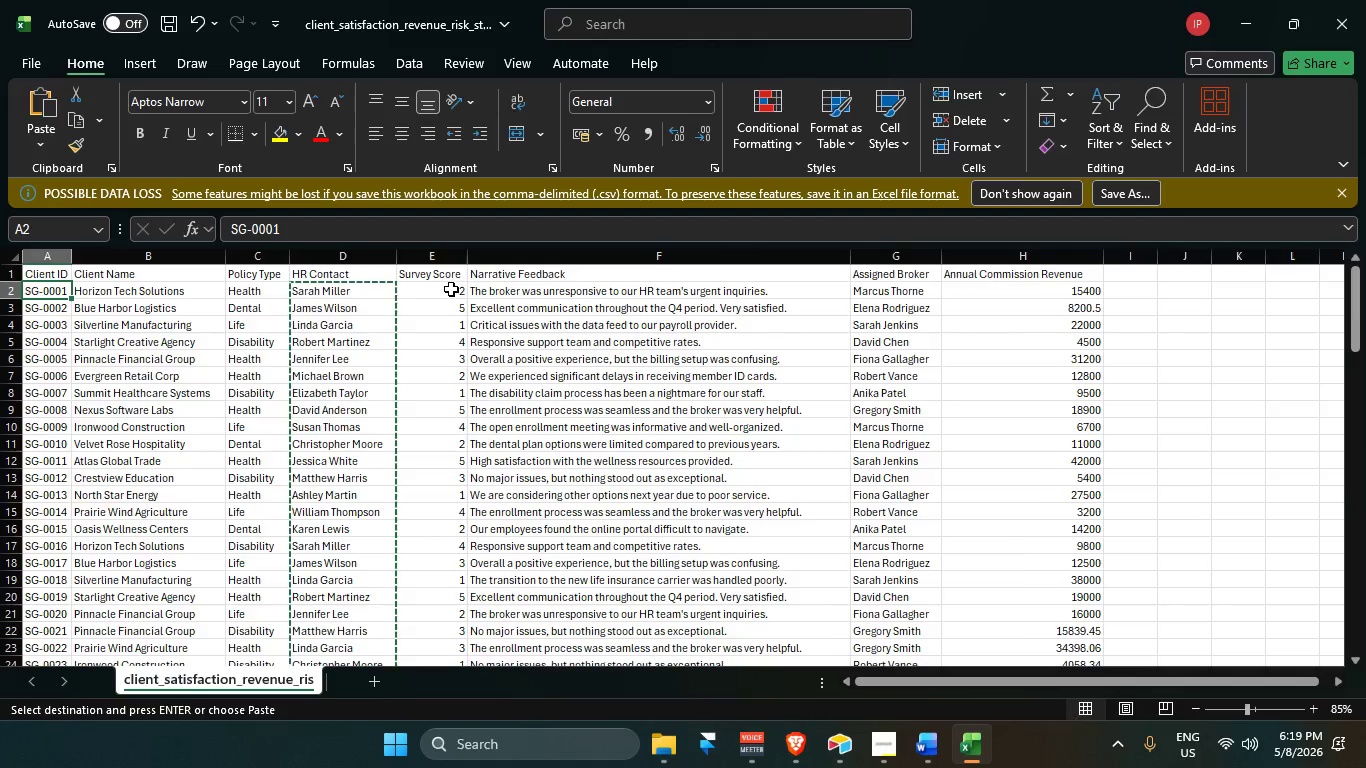 
key(Alt+Tab)
 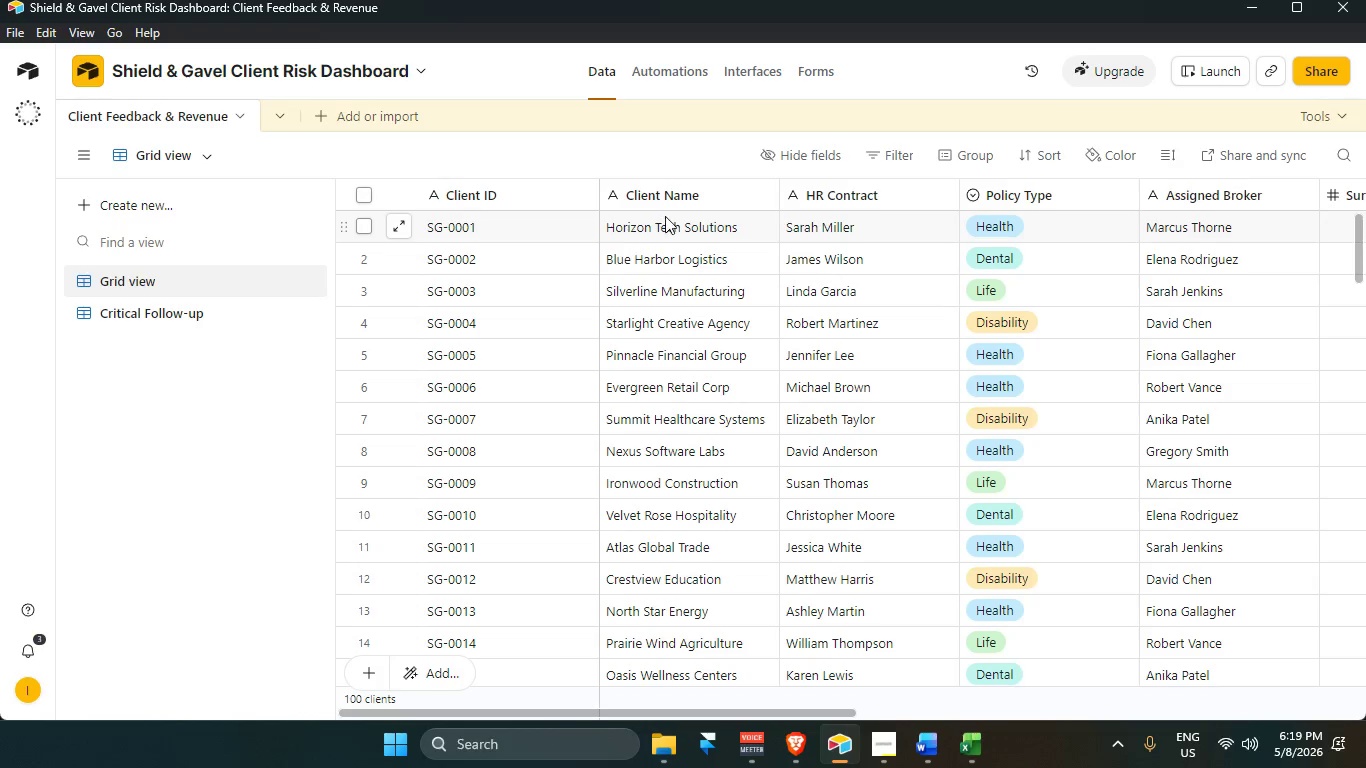 
key(Alt+AltLeft)
 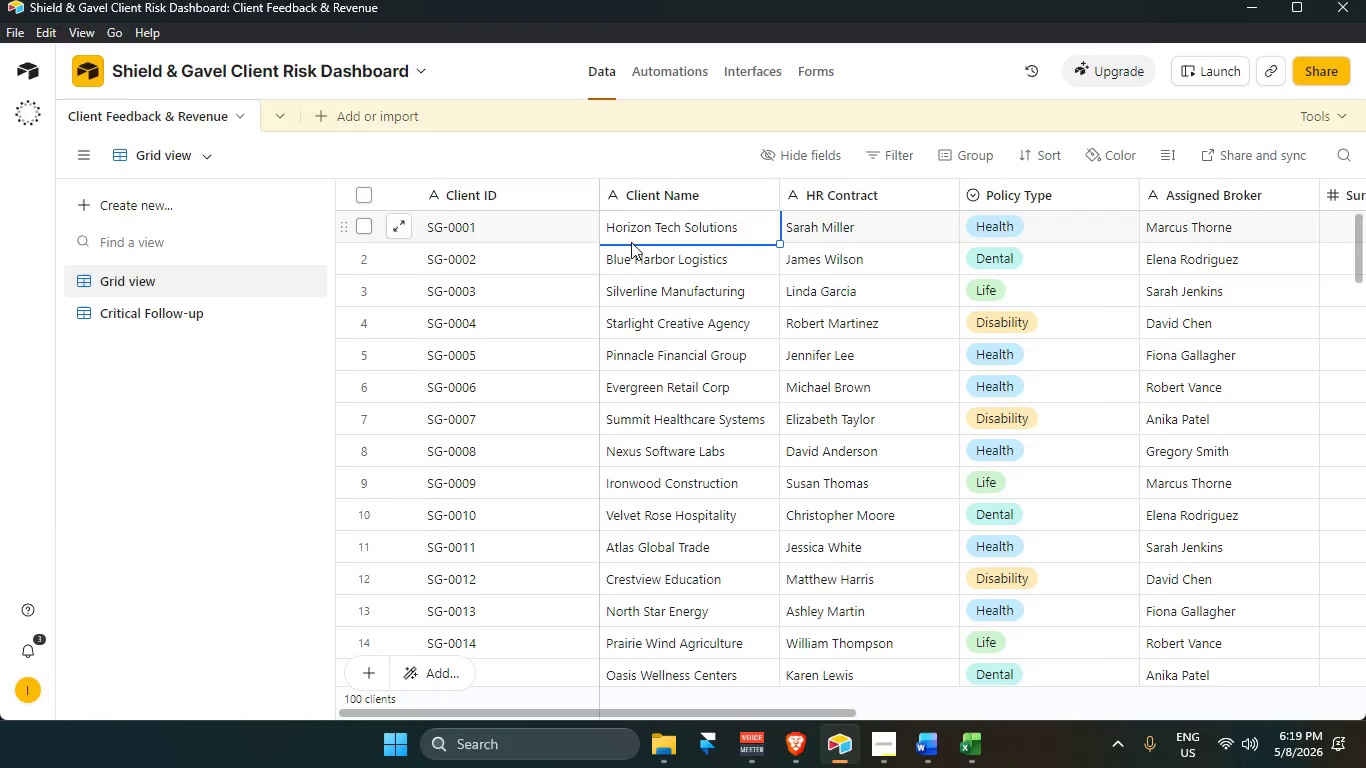 
key(Alt+Tab)
 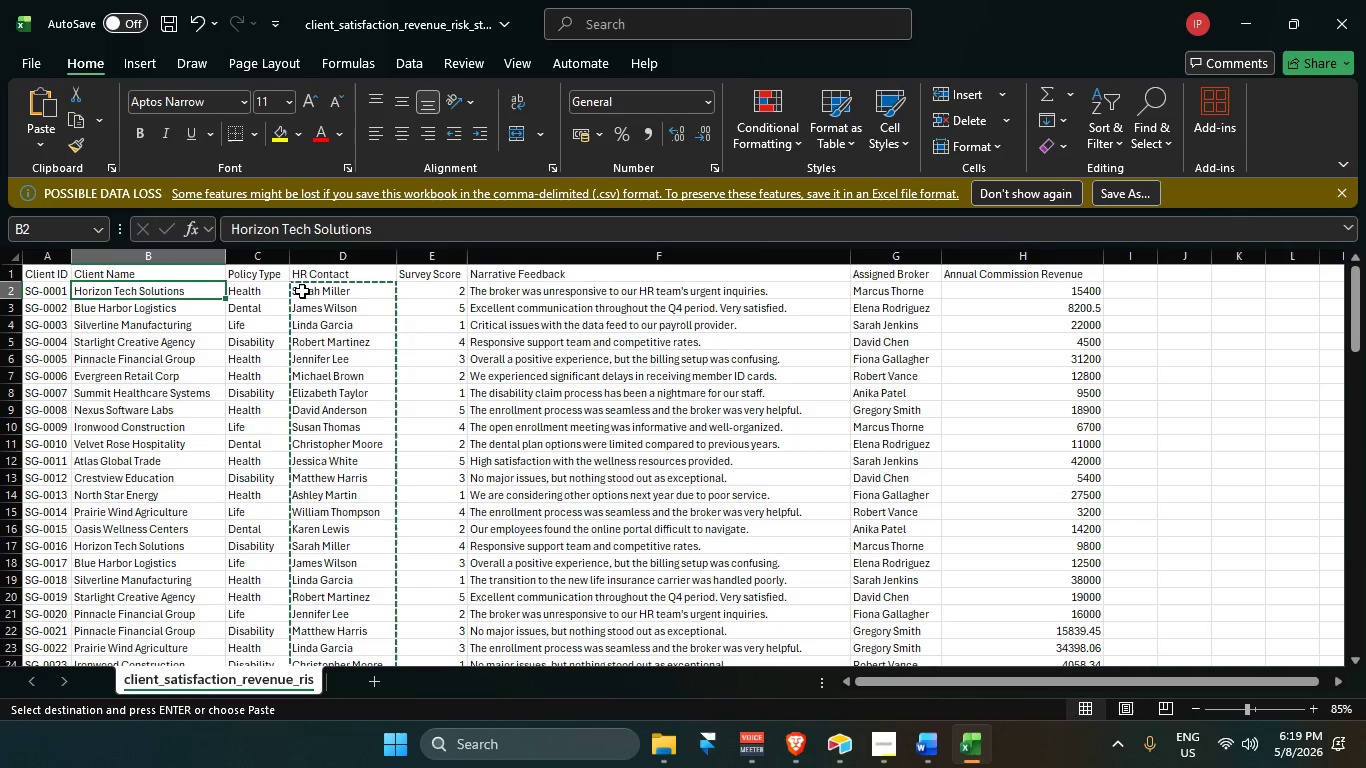 
key(Alt+AltLeft)
 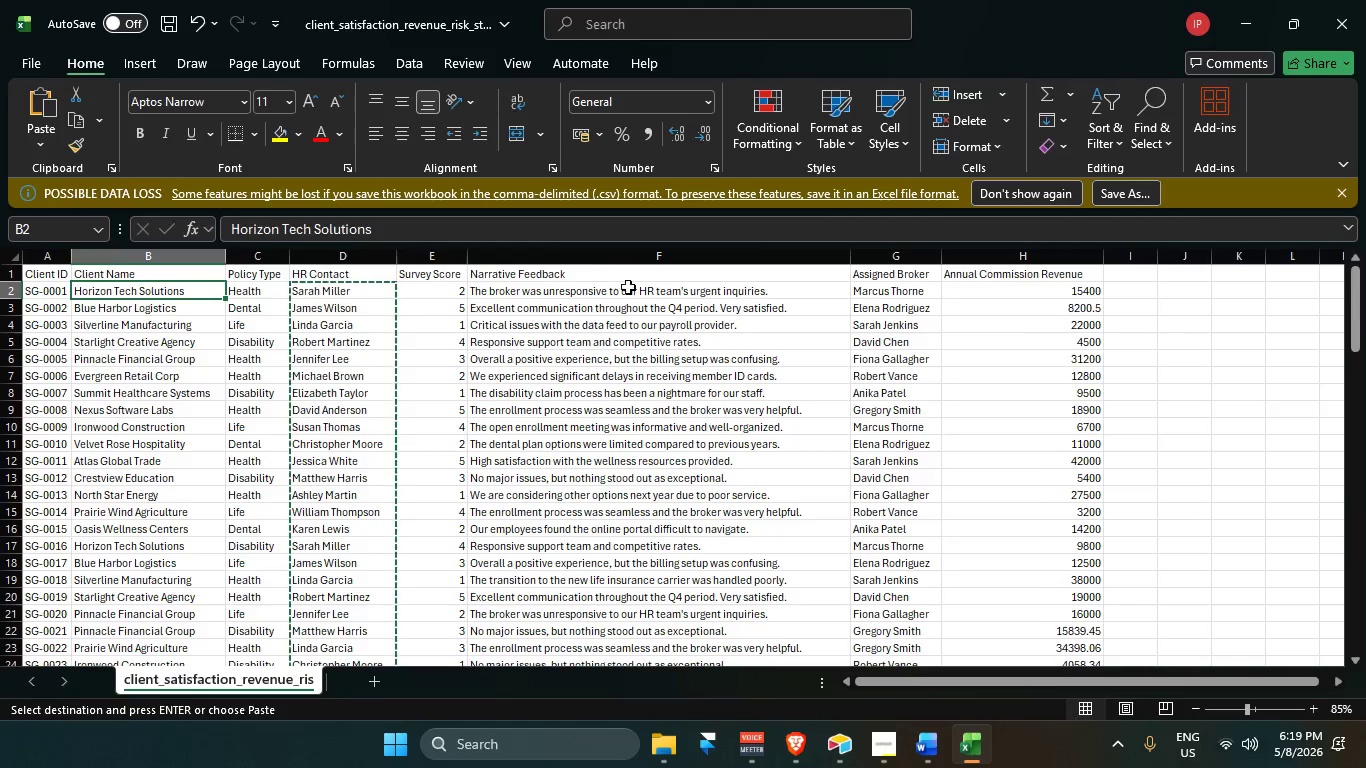 
key(Alt+Tab)
 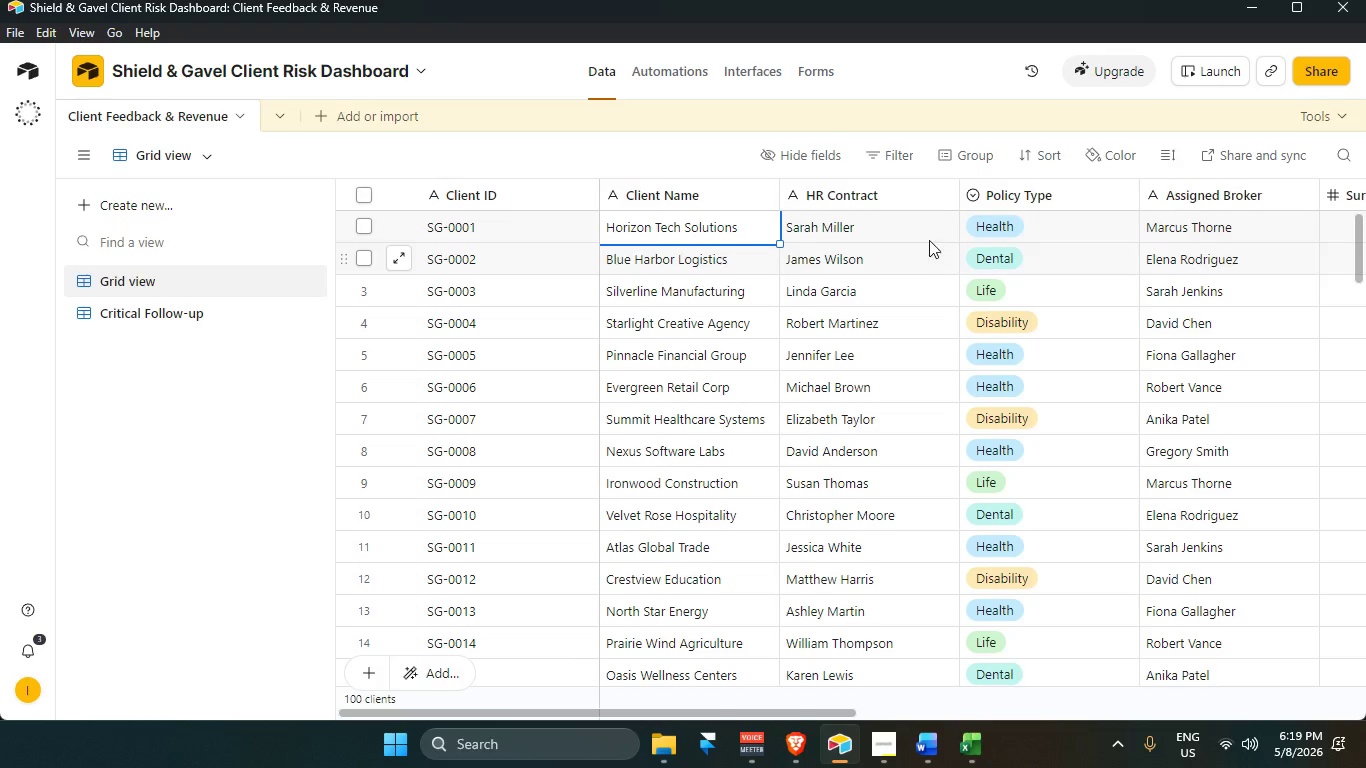 
left_click([922, 224])
 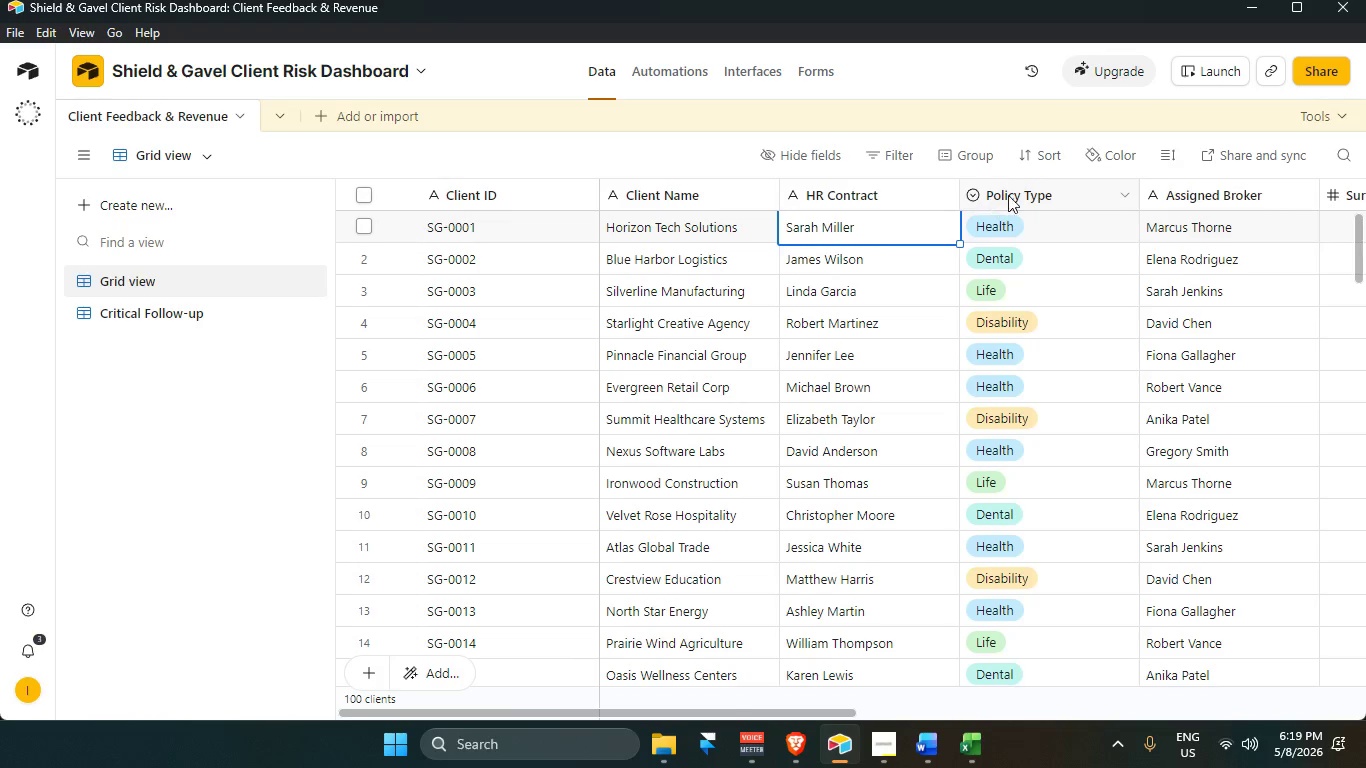 
left_click_drag(start_coordinate=[1014, 194], to_coordinate=[851, 214])
 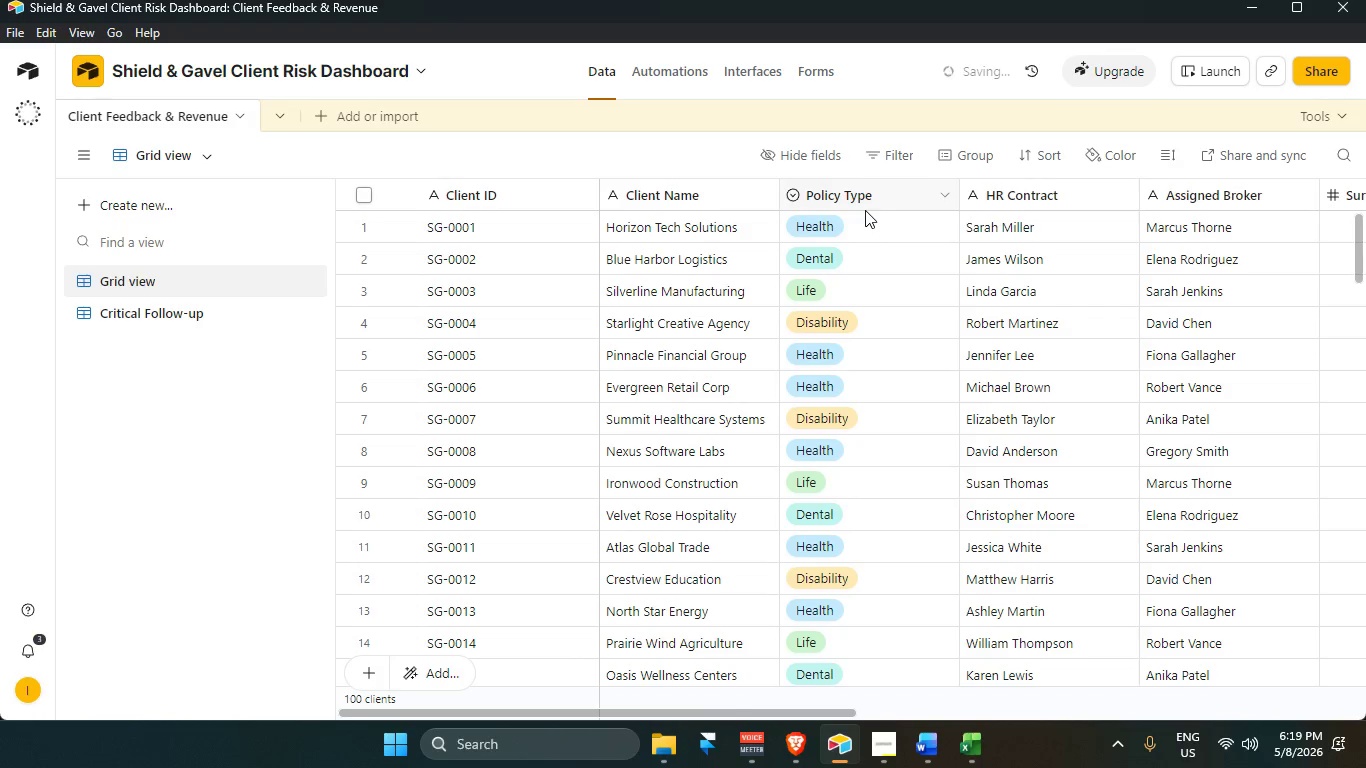 
key(Alt+AltLeft)
 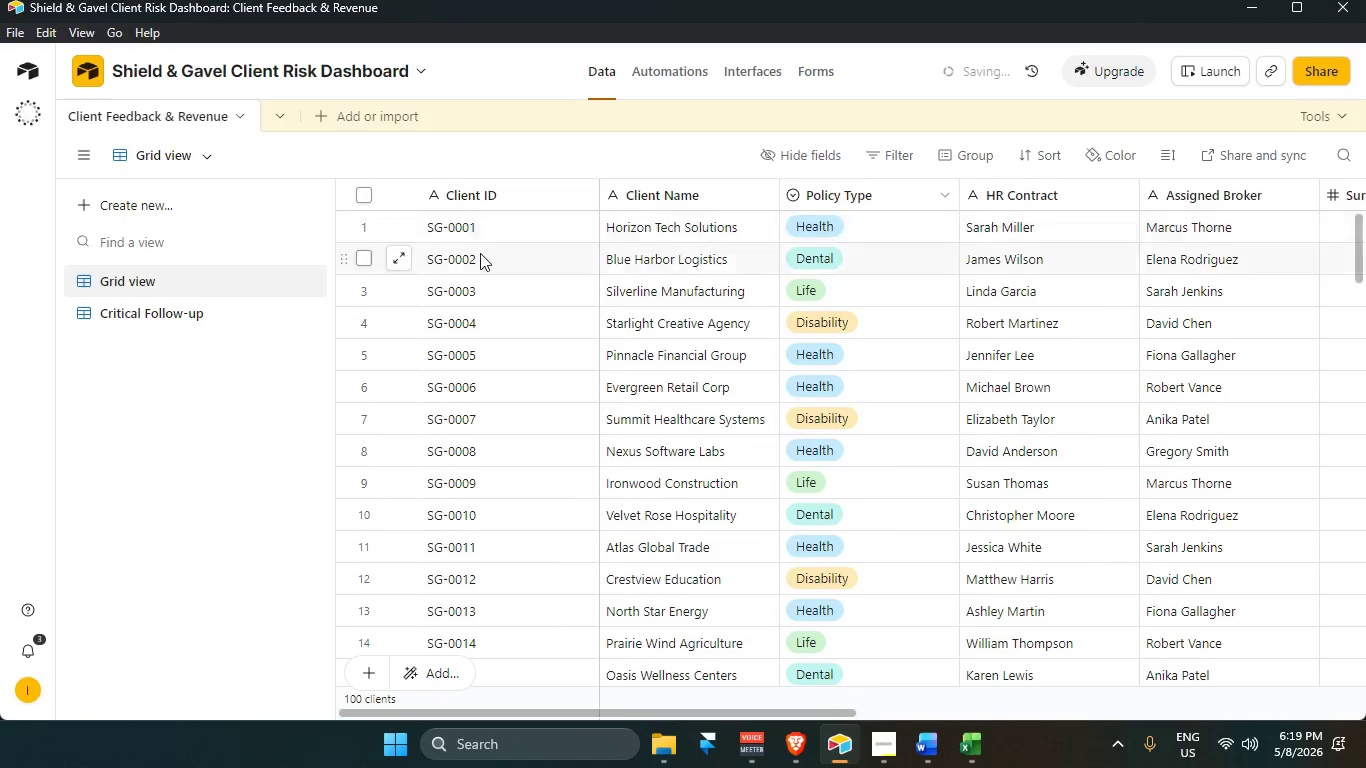 
key(Alt+Tab)
 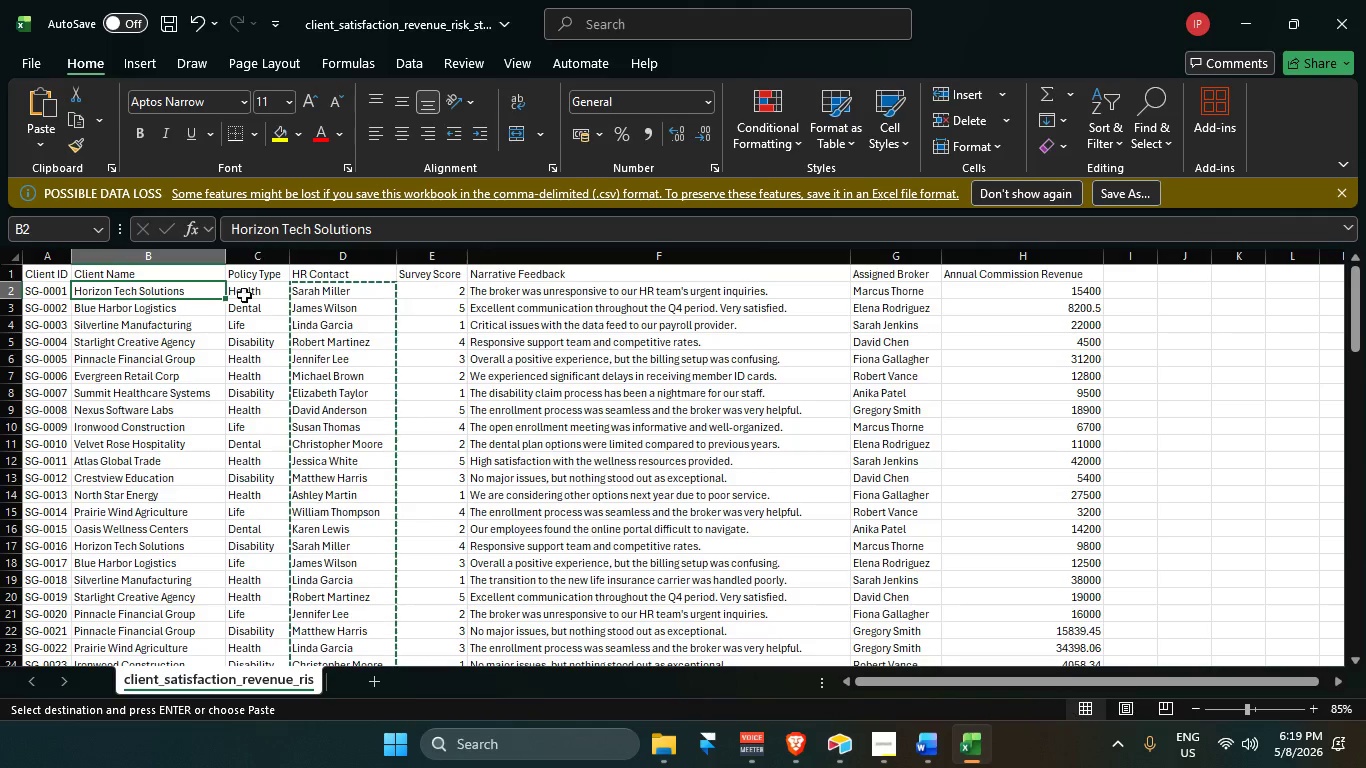 
left_click([257, 290])
 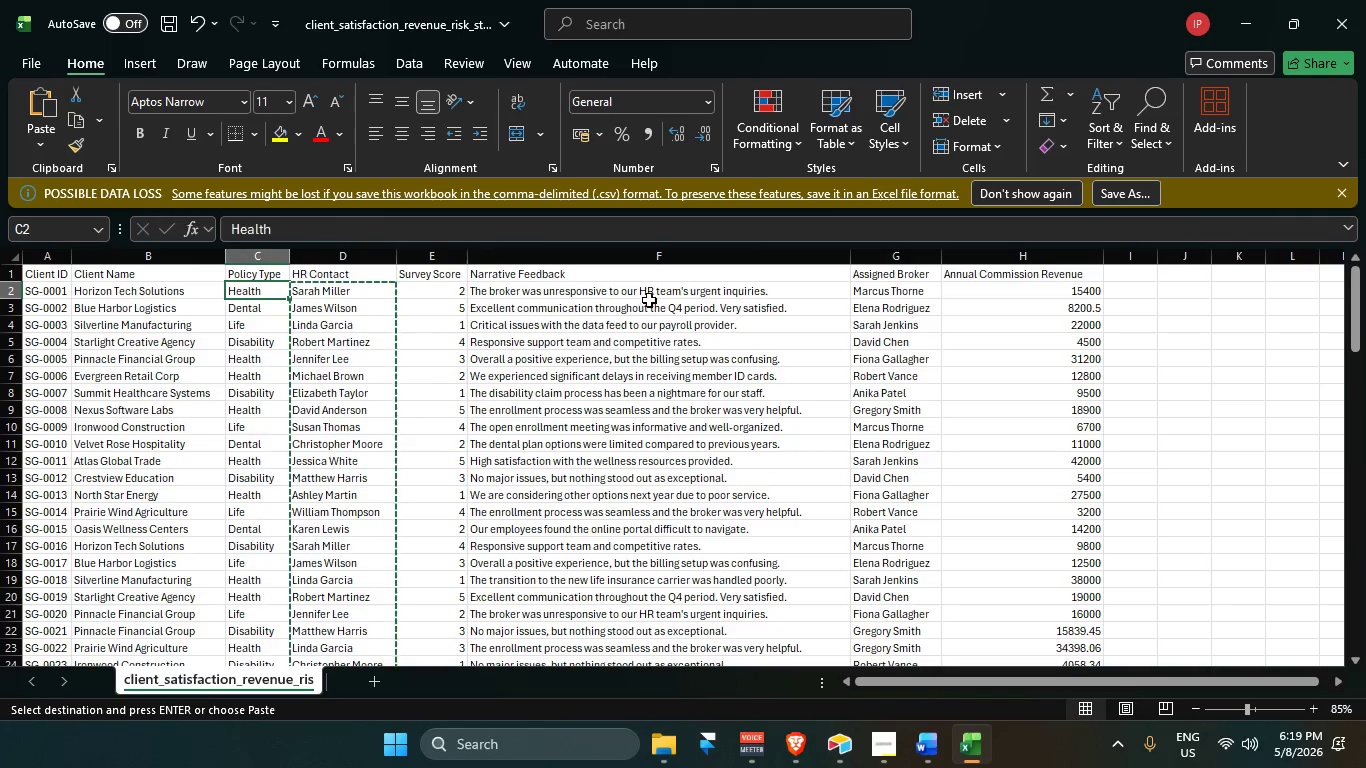 
key(Alt+AltLeft)
 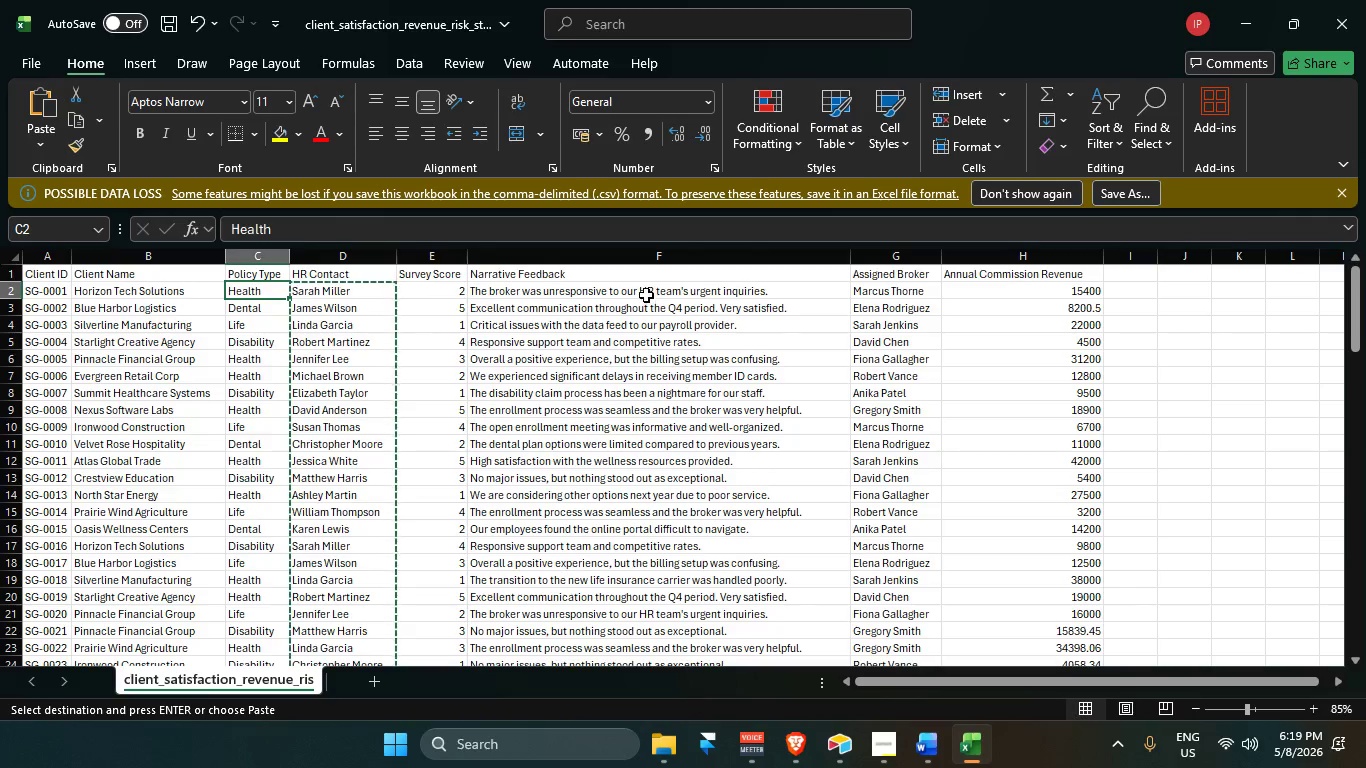 
key(Alt+Tab)
 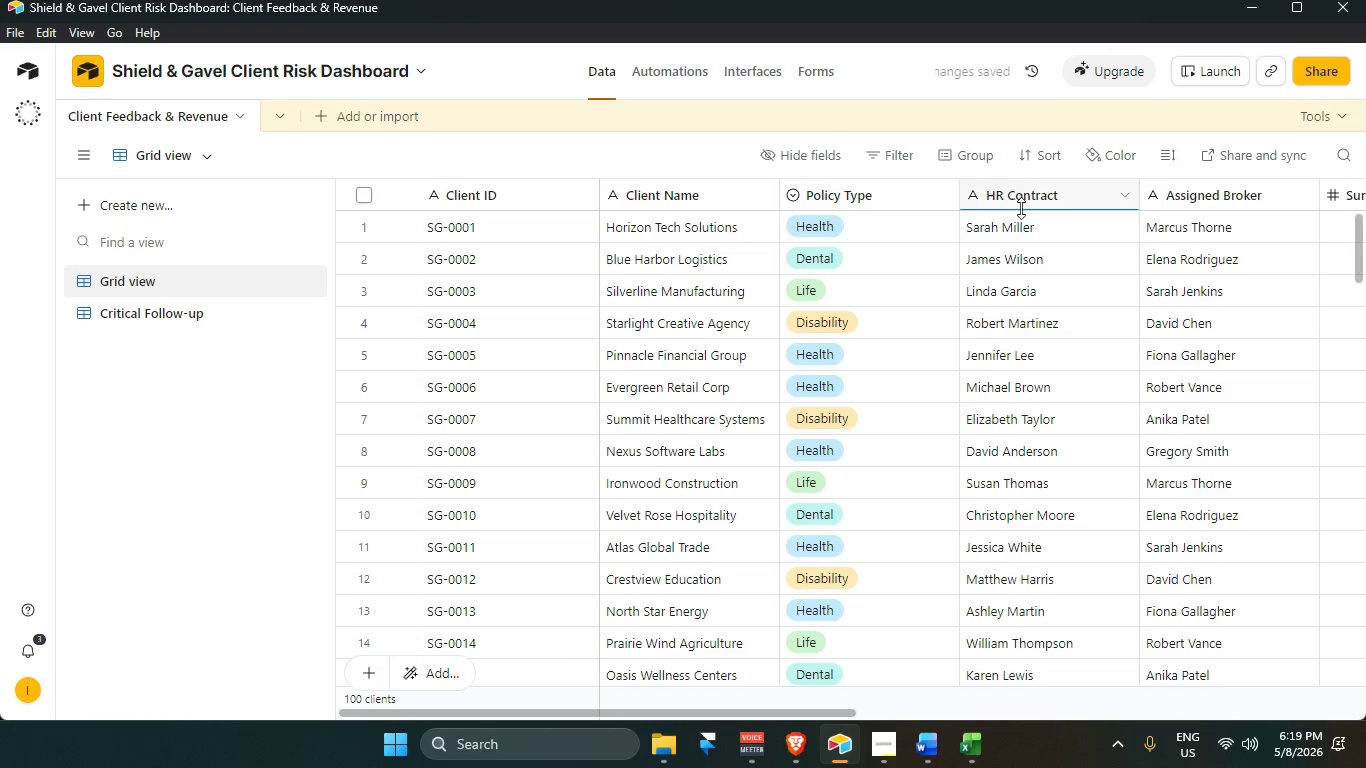 
left_click([1022, 215])
 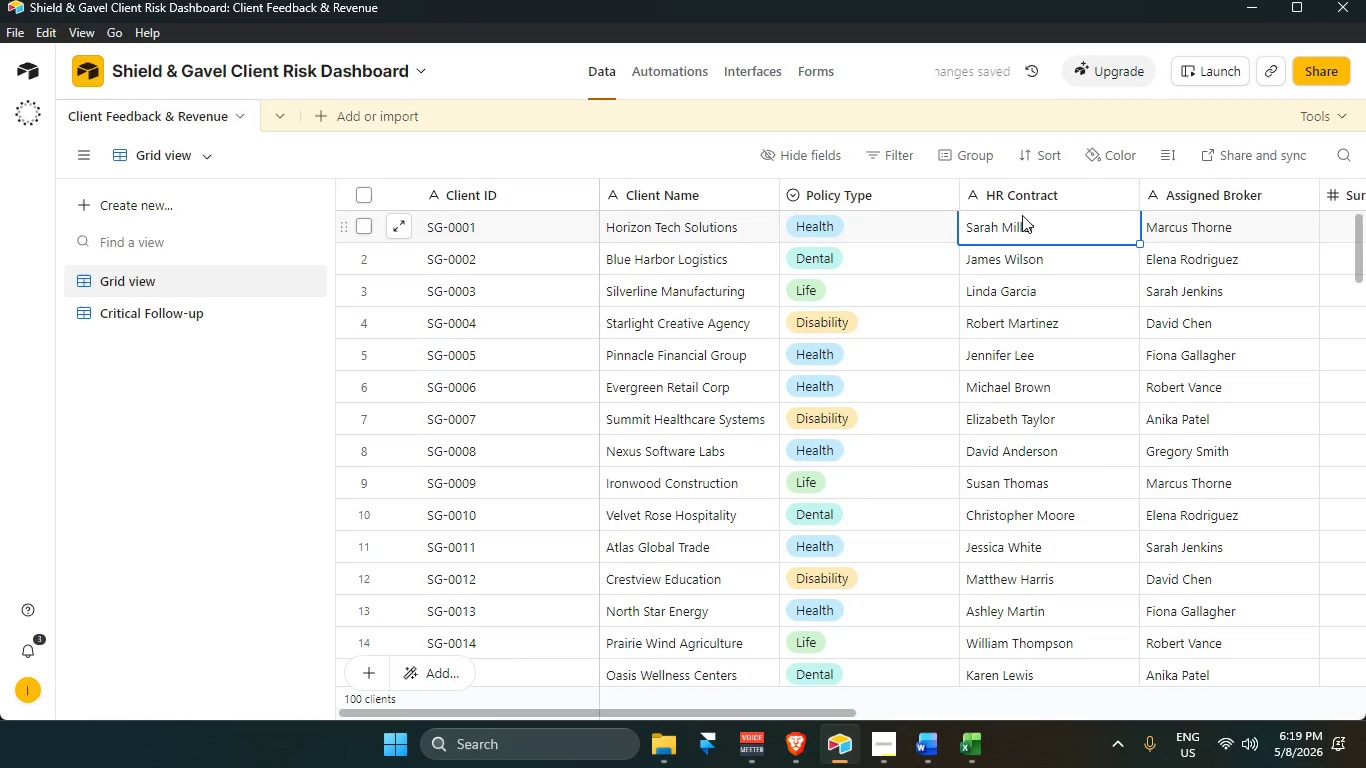 
key(Alt+AltLeft)
 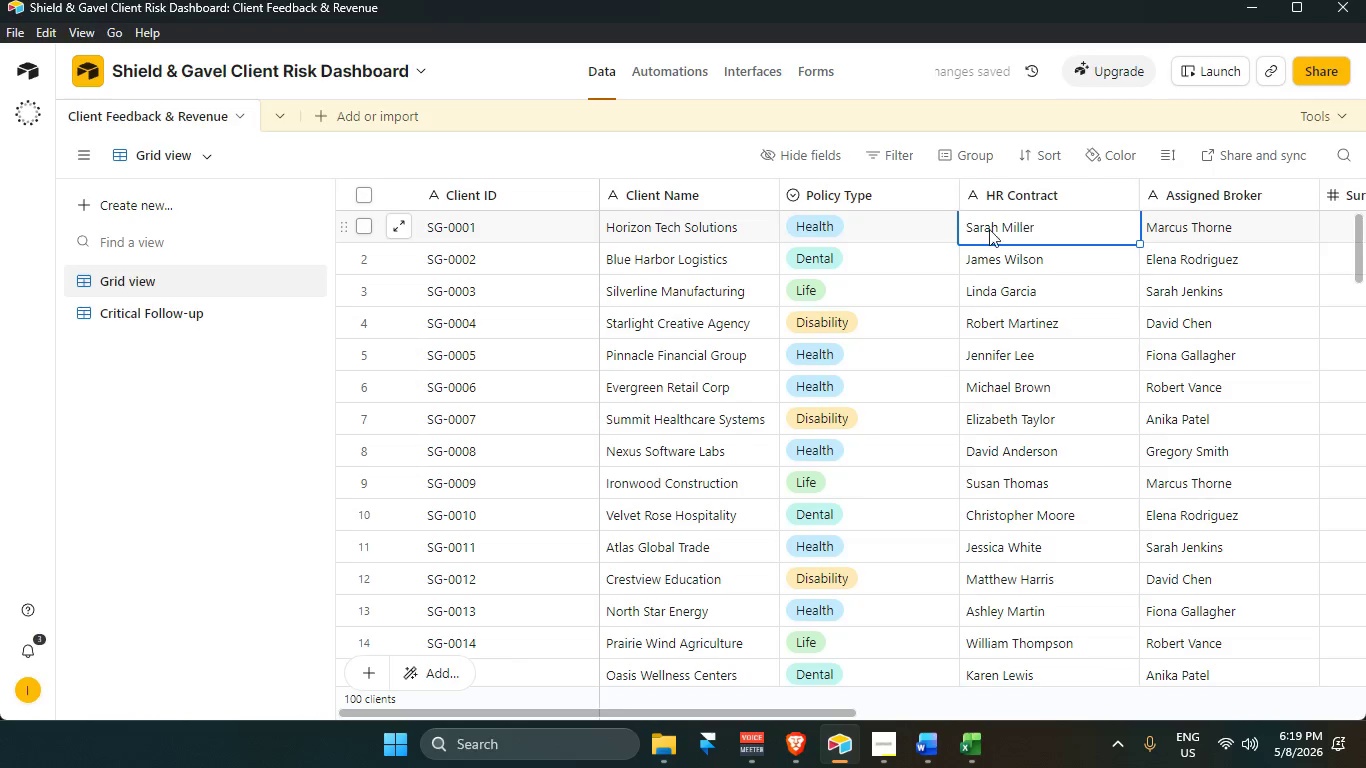 
key(Alt+Tab)
 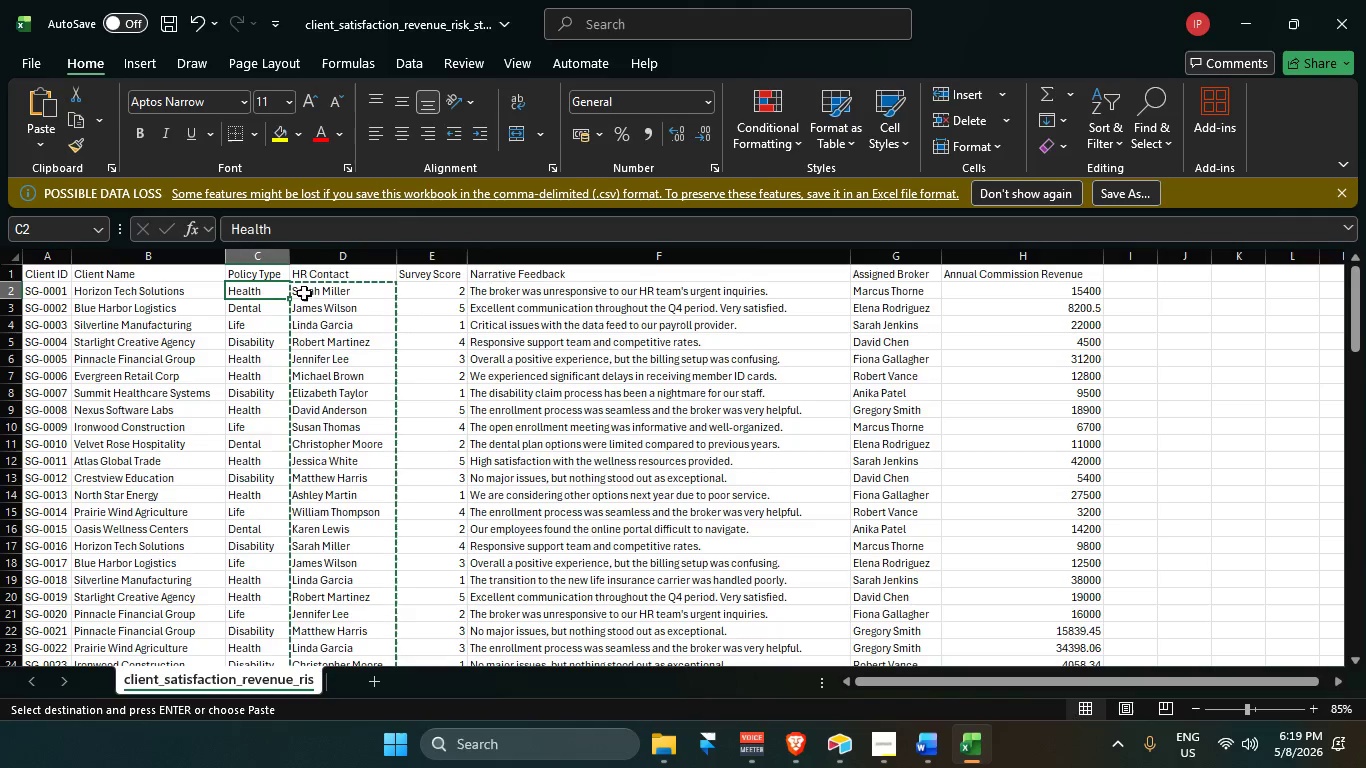 
left_click([321, 292])
 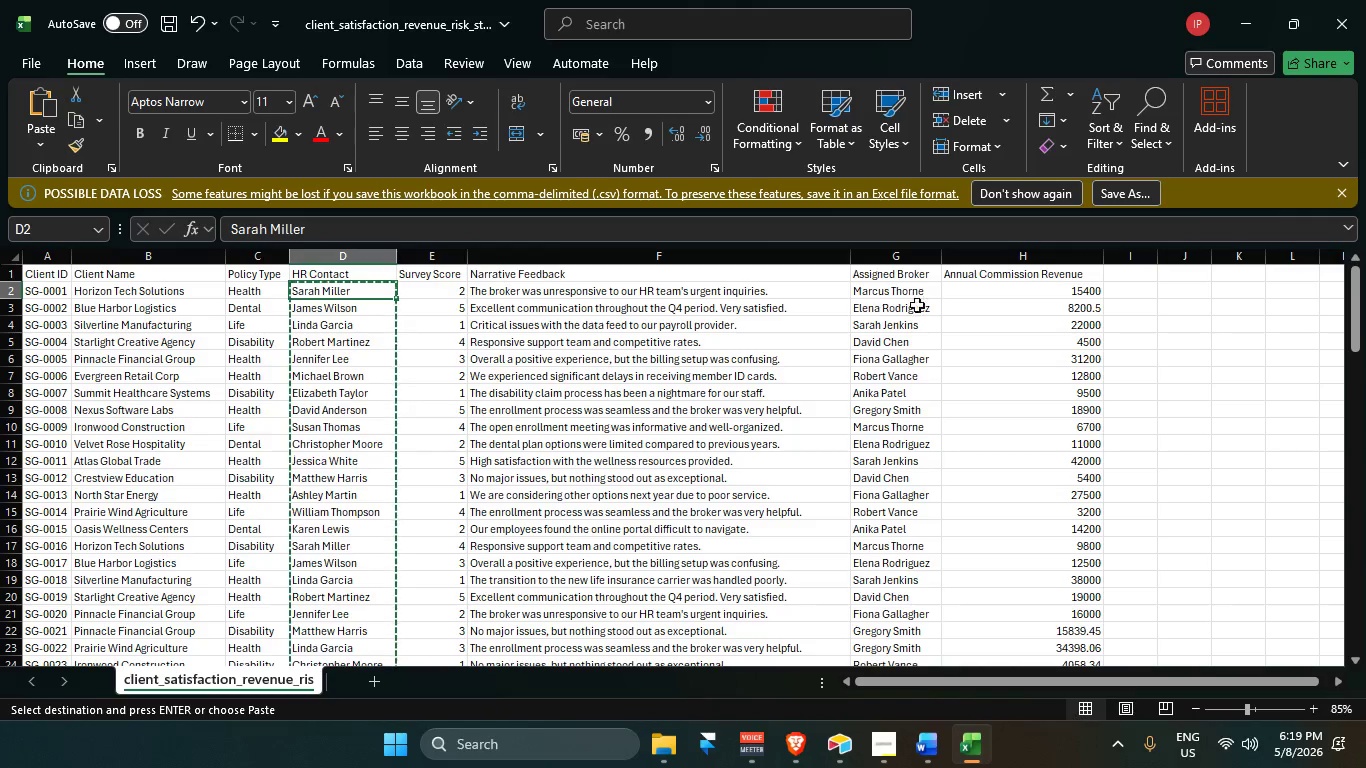 
key(Alt+AltLeft)
 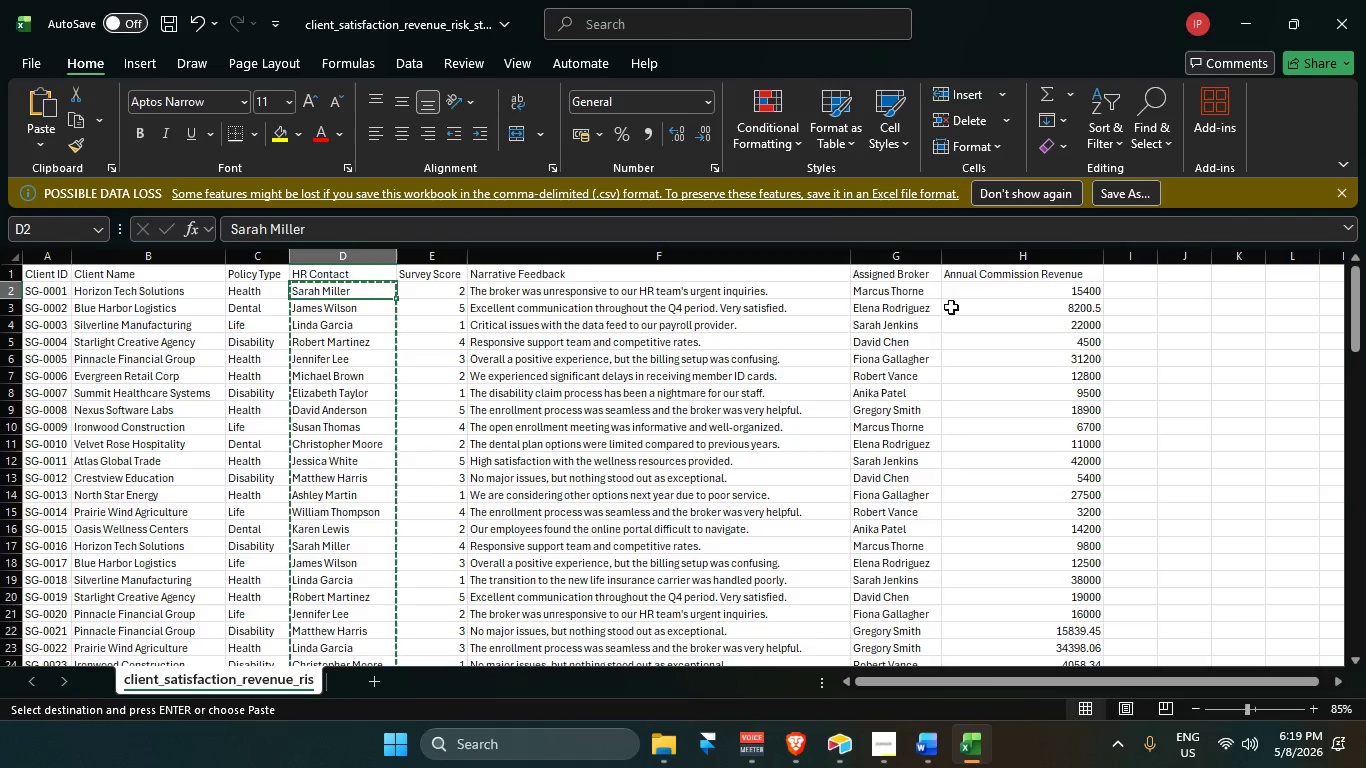 
key(Alt+Tab)
 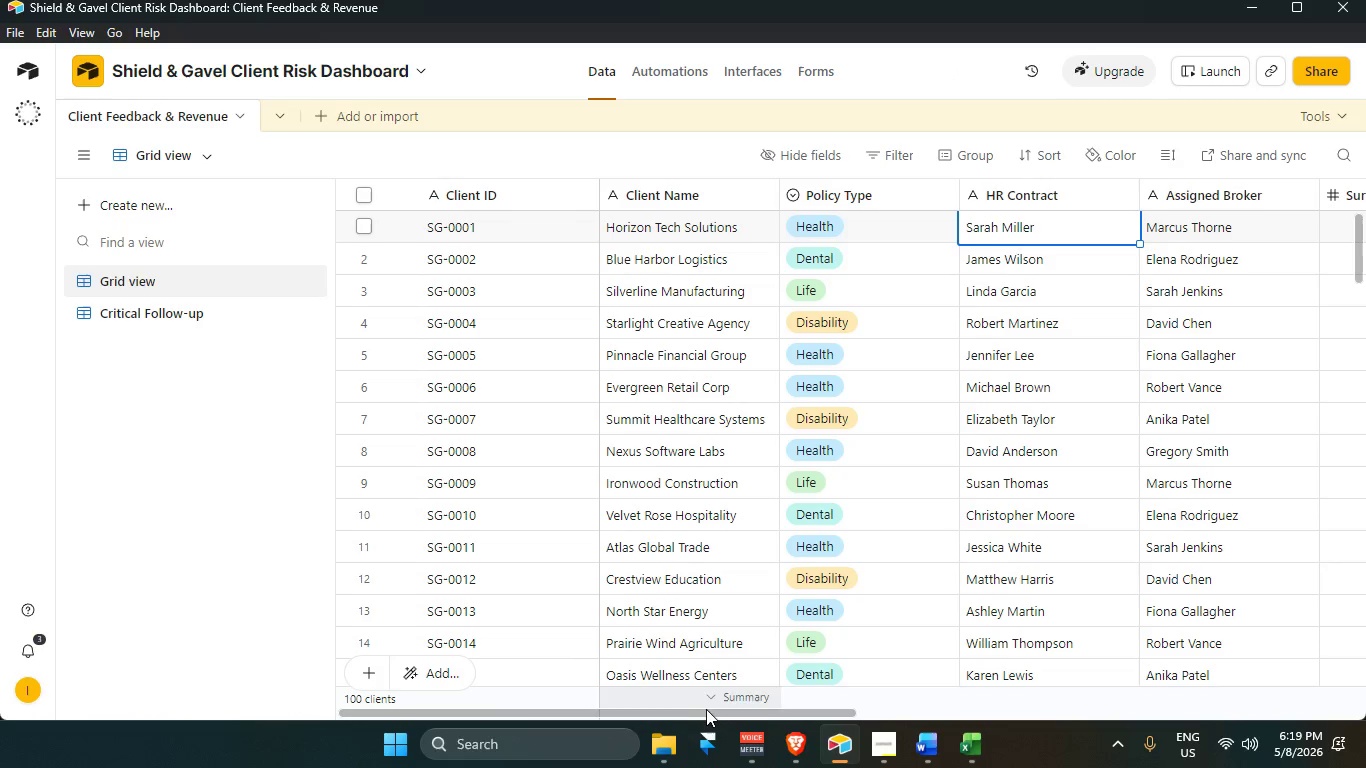 
left_click_drag(start_coordinate=[708, 712], to_coordinate=[888, 697])
 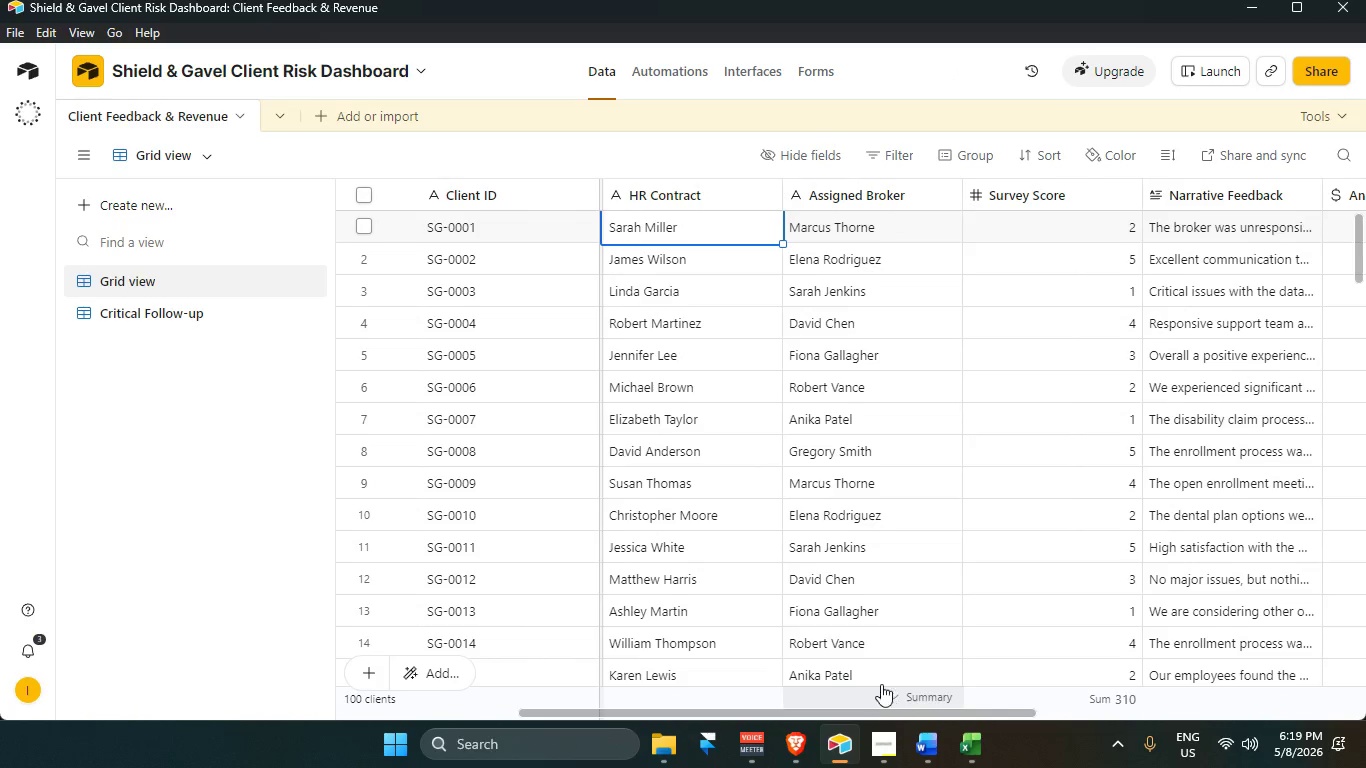 
key(Alt+AltLeft)
 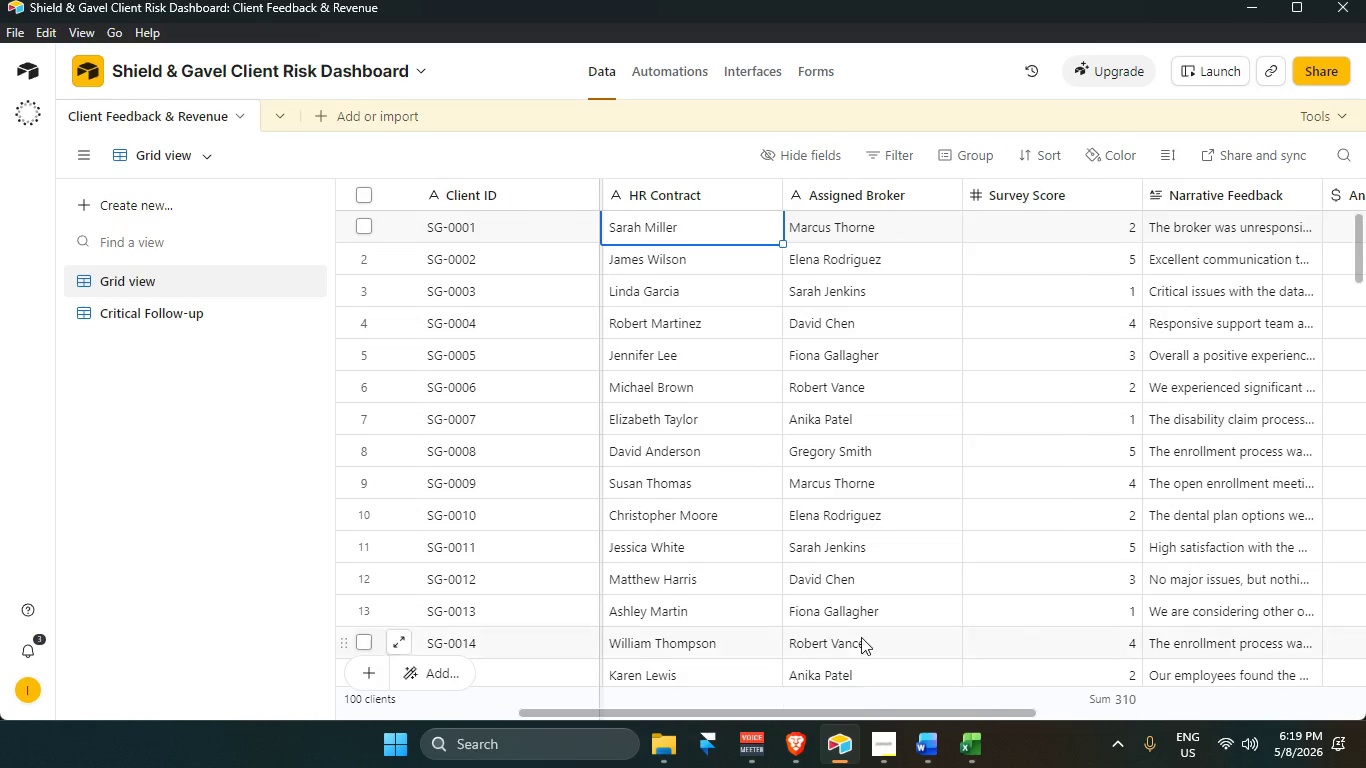 
key(Alt+Tab)
 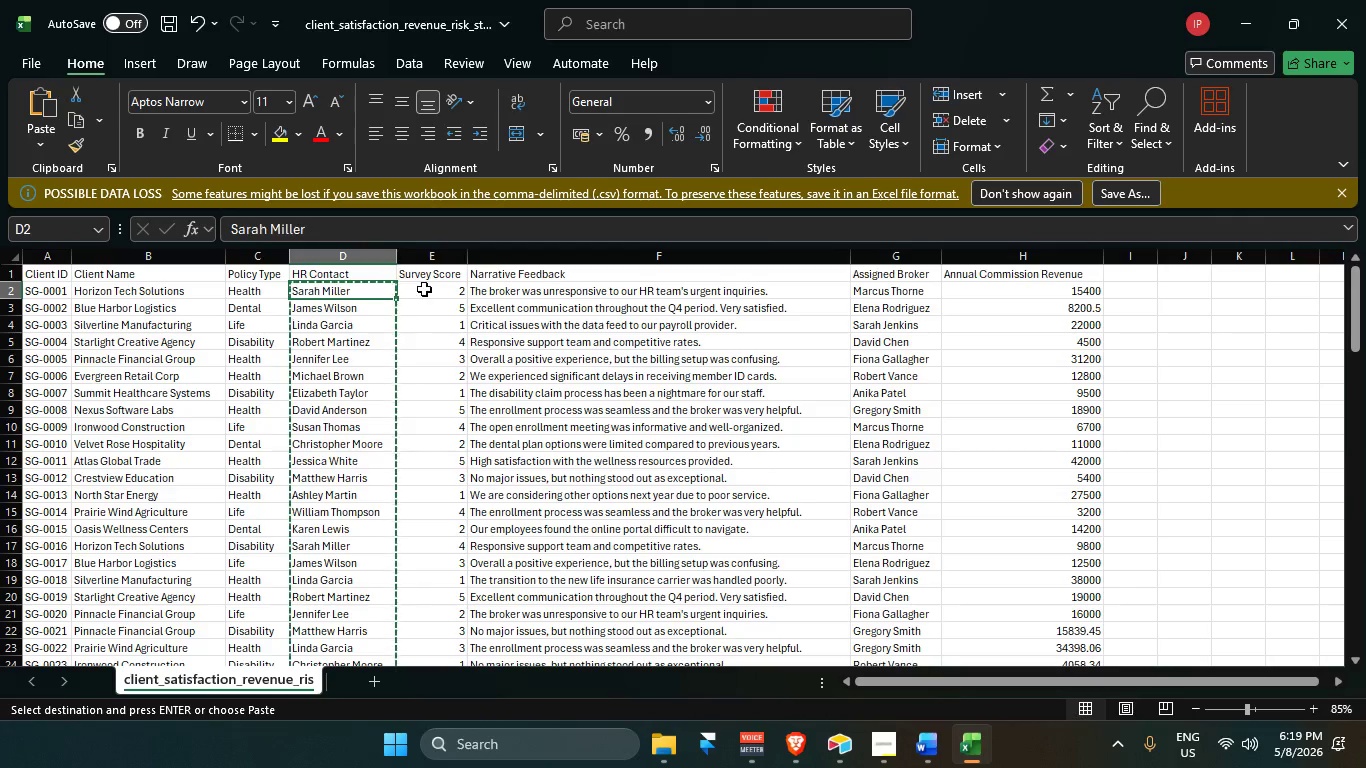 
key(Alt+AltLeft)
 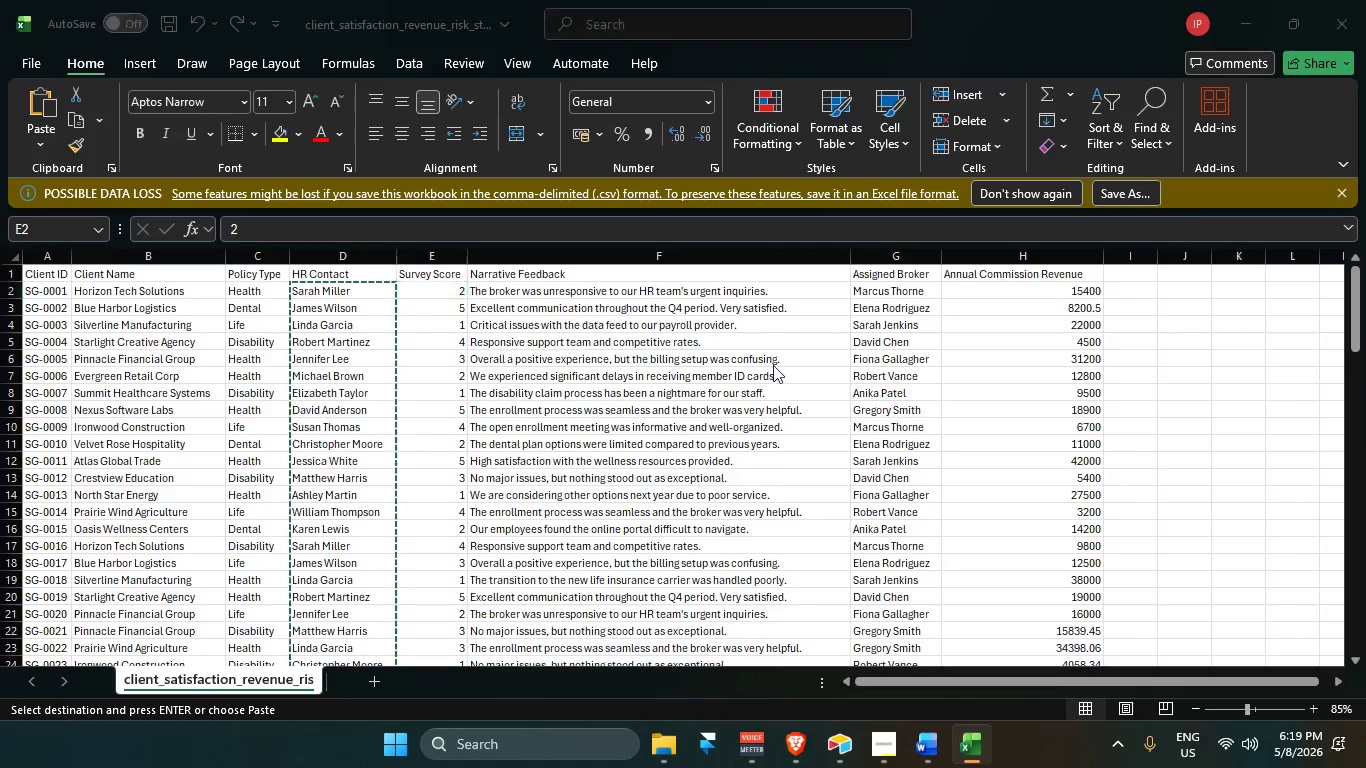 
key(Alt+Tab)
 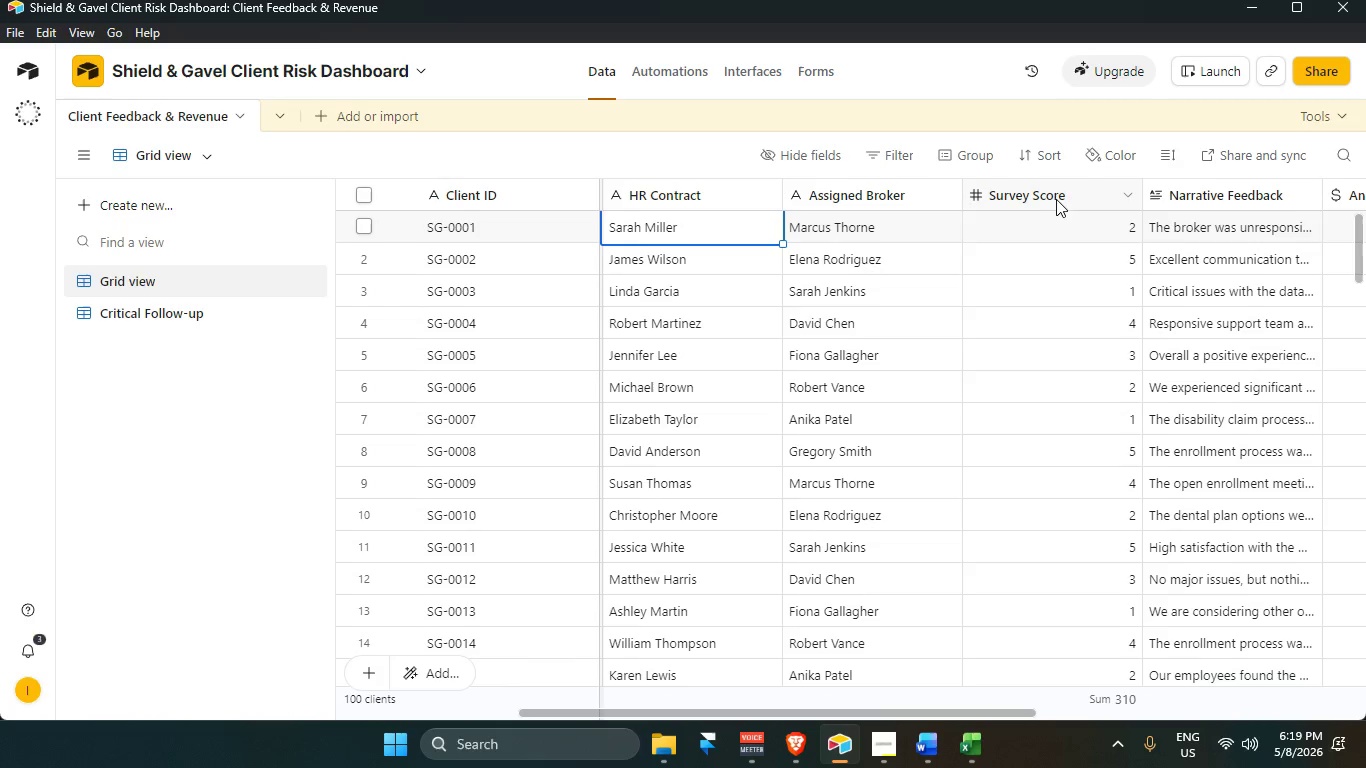 
left_click_drag(start_coordinate=[1055, 196], to_coordinate=[877, 208])
 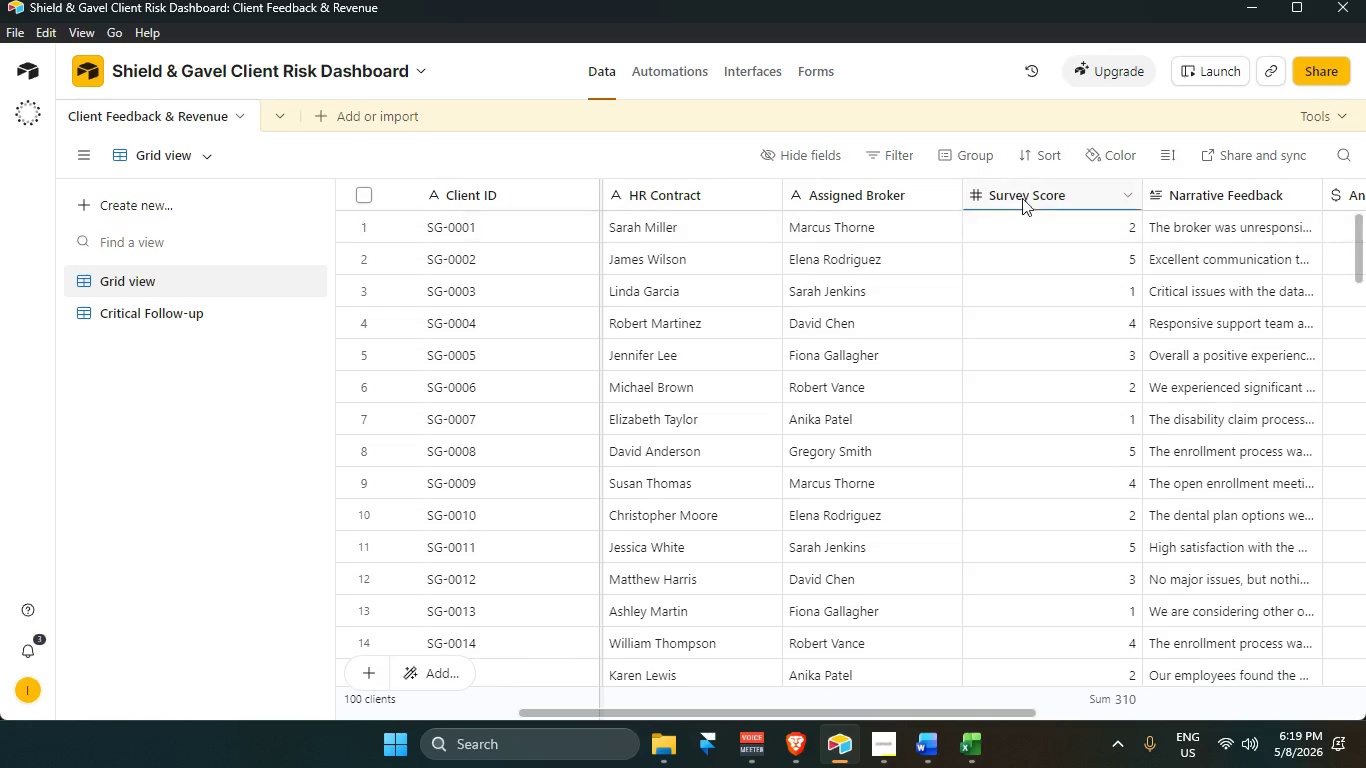 
left_click_drag(start_coordinate=[1034, 193], to_coordinate=[853, 207])
 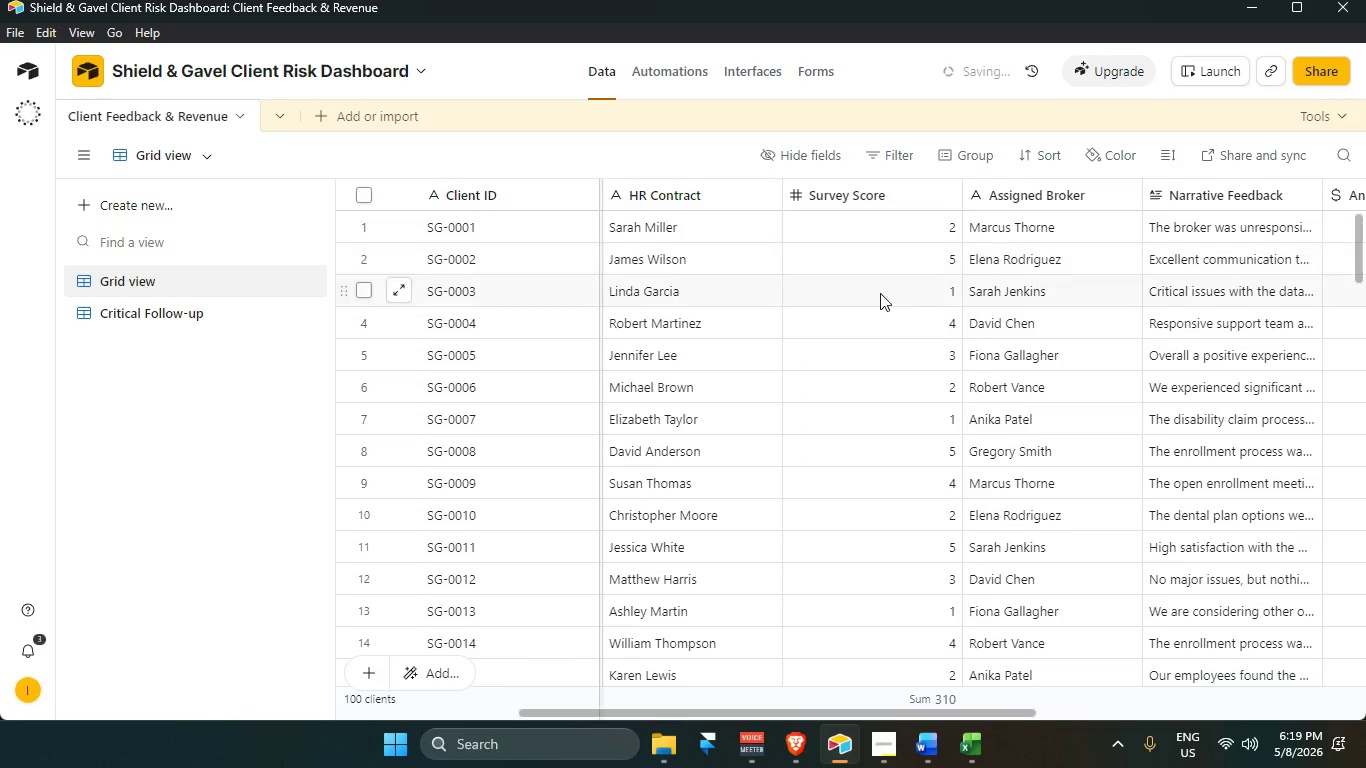 
key(Alt+AltLeft)
 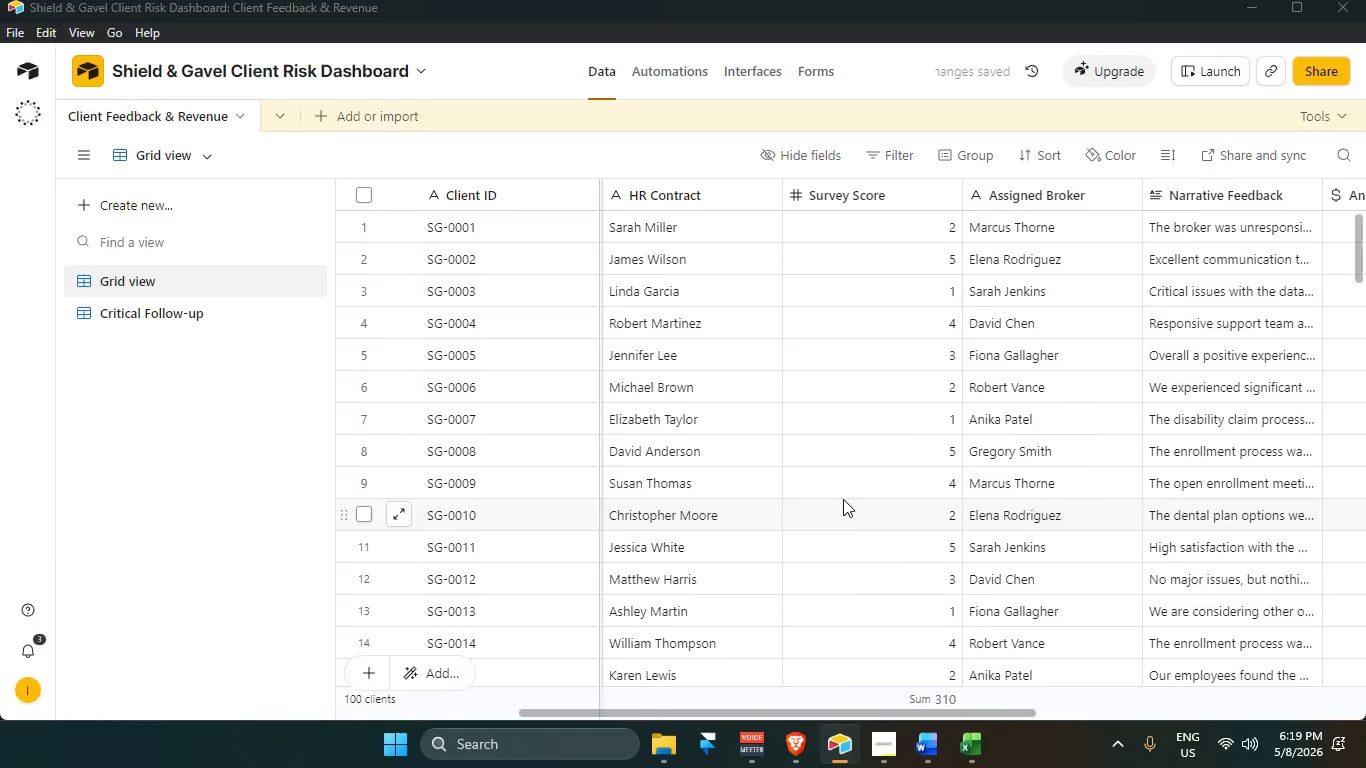 
key(Alt+Tab)
 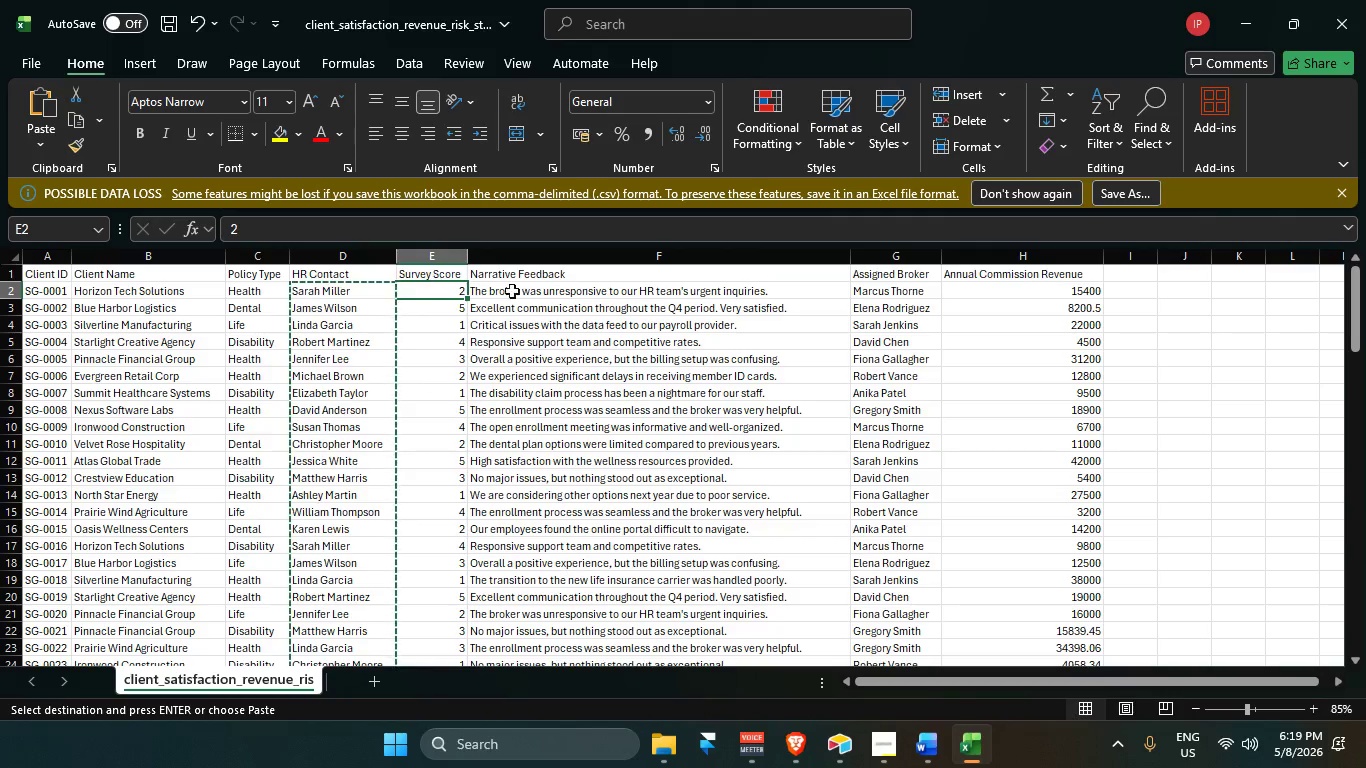 
left_click([539, 286])
 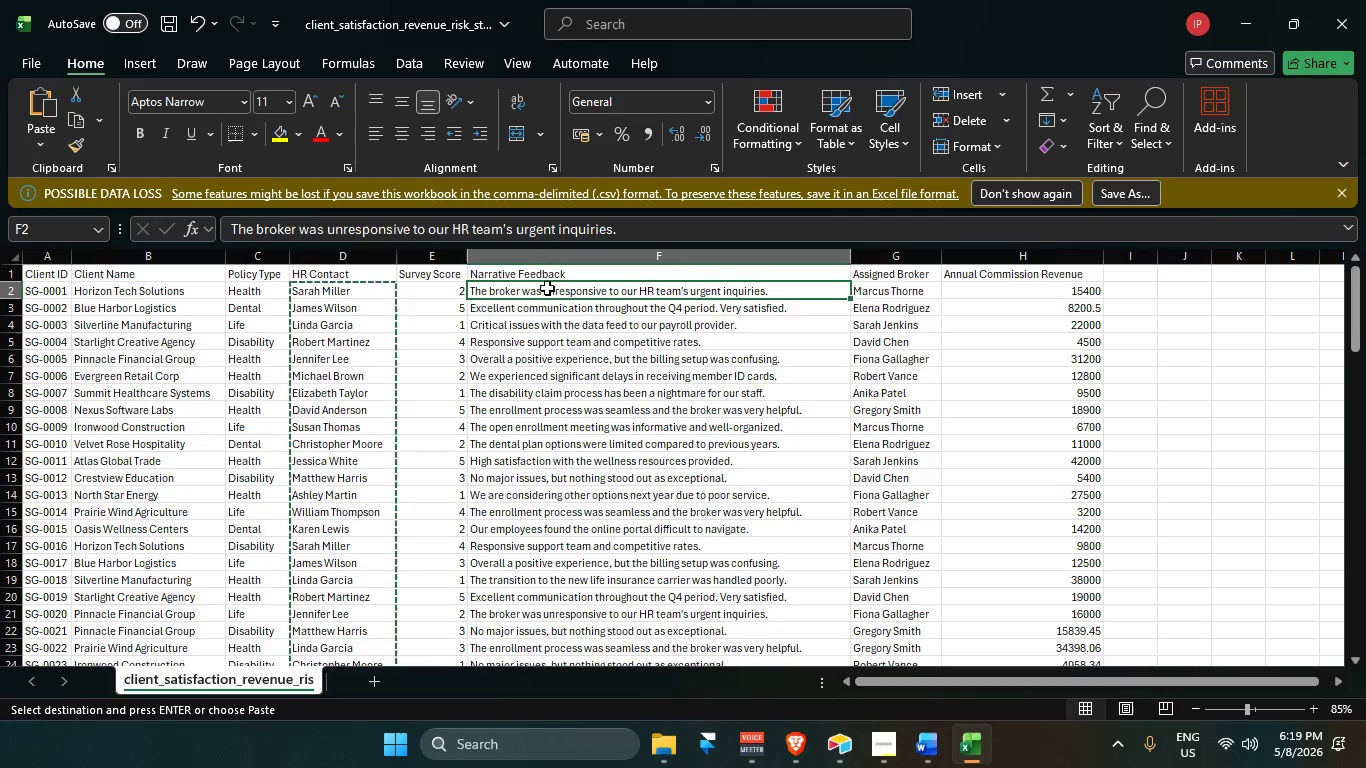 
key(Alt+AltLeft)
 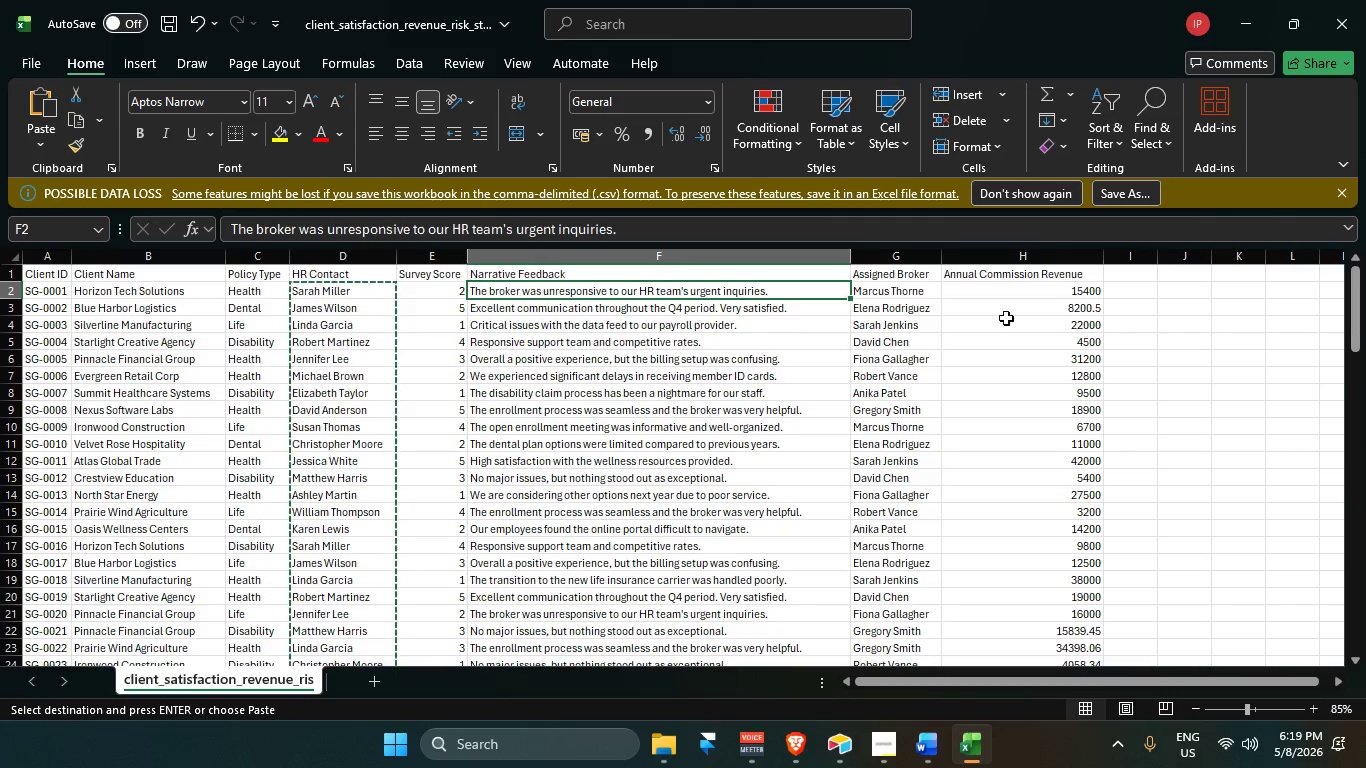 
key(Alt+Tab)
 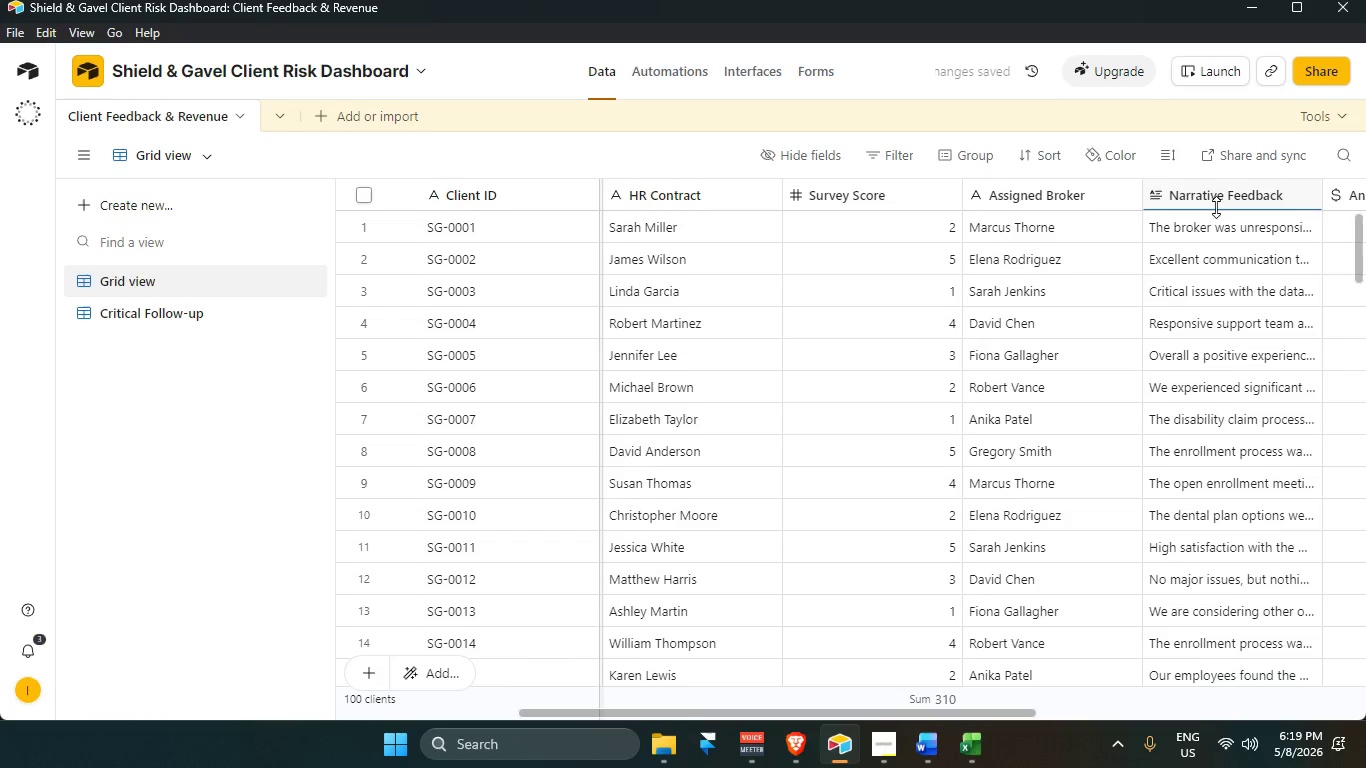 
left_click_drag(start_coordinate=[1214, 195], to_coordinate=[1055, 207])
 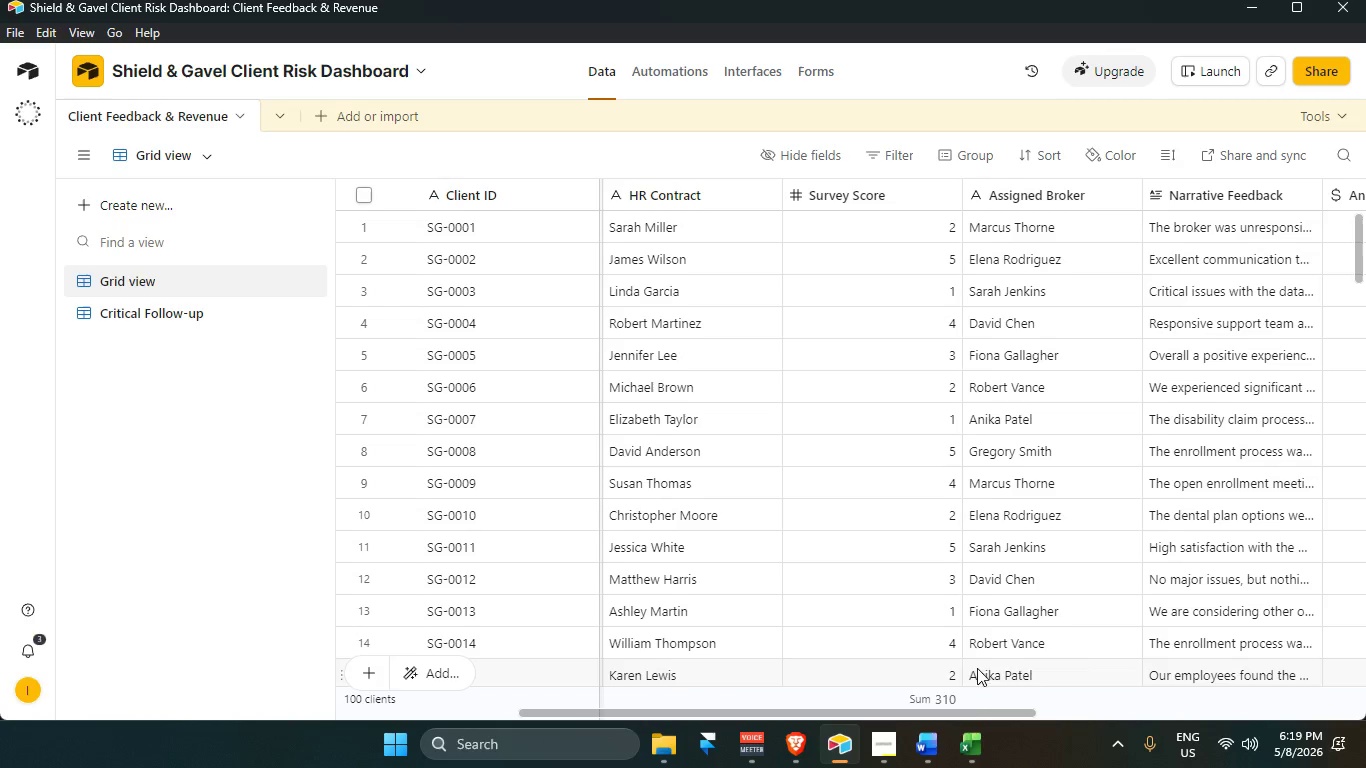 
left_click_drag(start_coordinate=[963, 712], to_coordinate=[997, 702])
 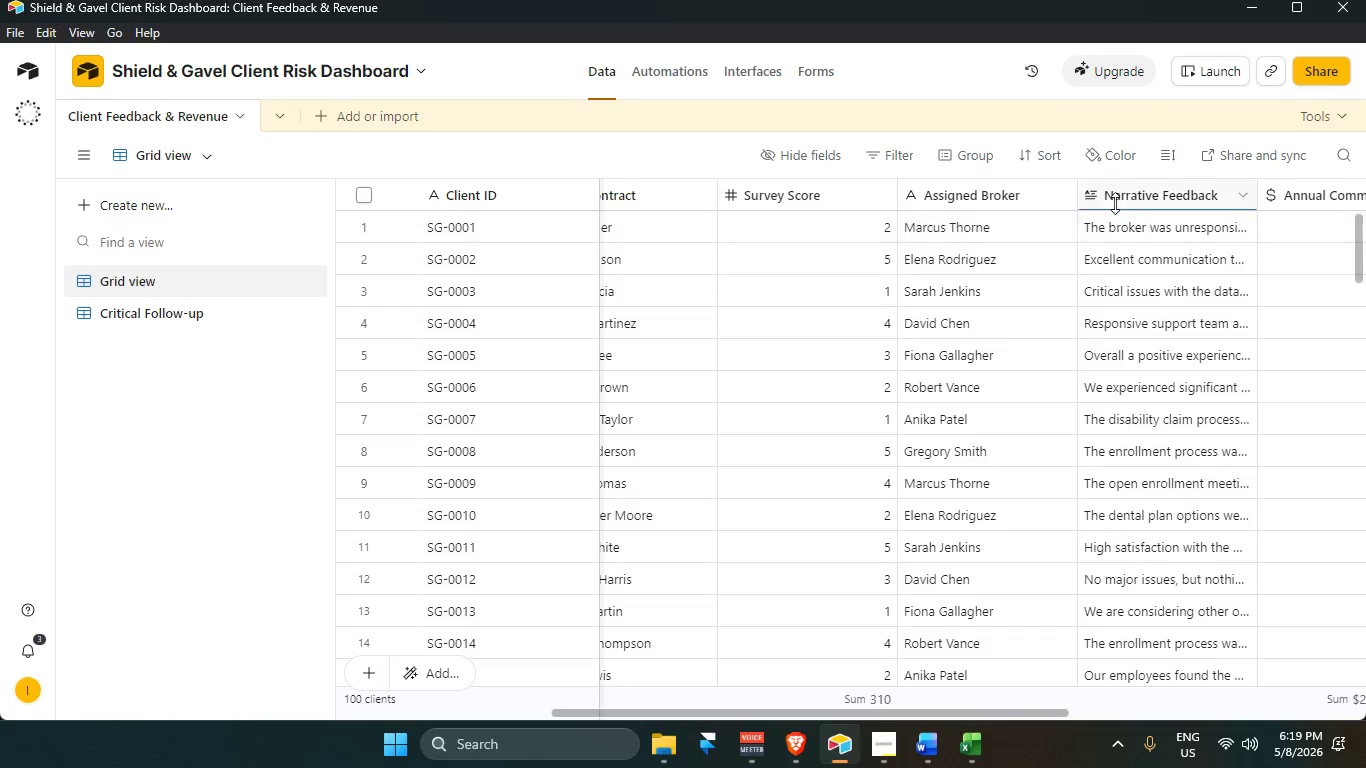 
left_click_drag(start_coordinate=[1135, 187], to_coordinate=[958, 204])
 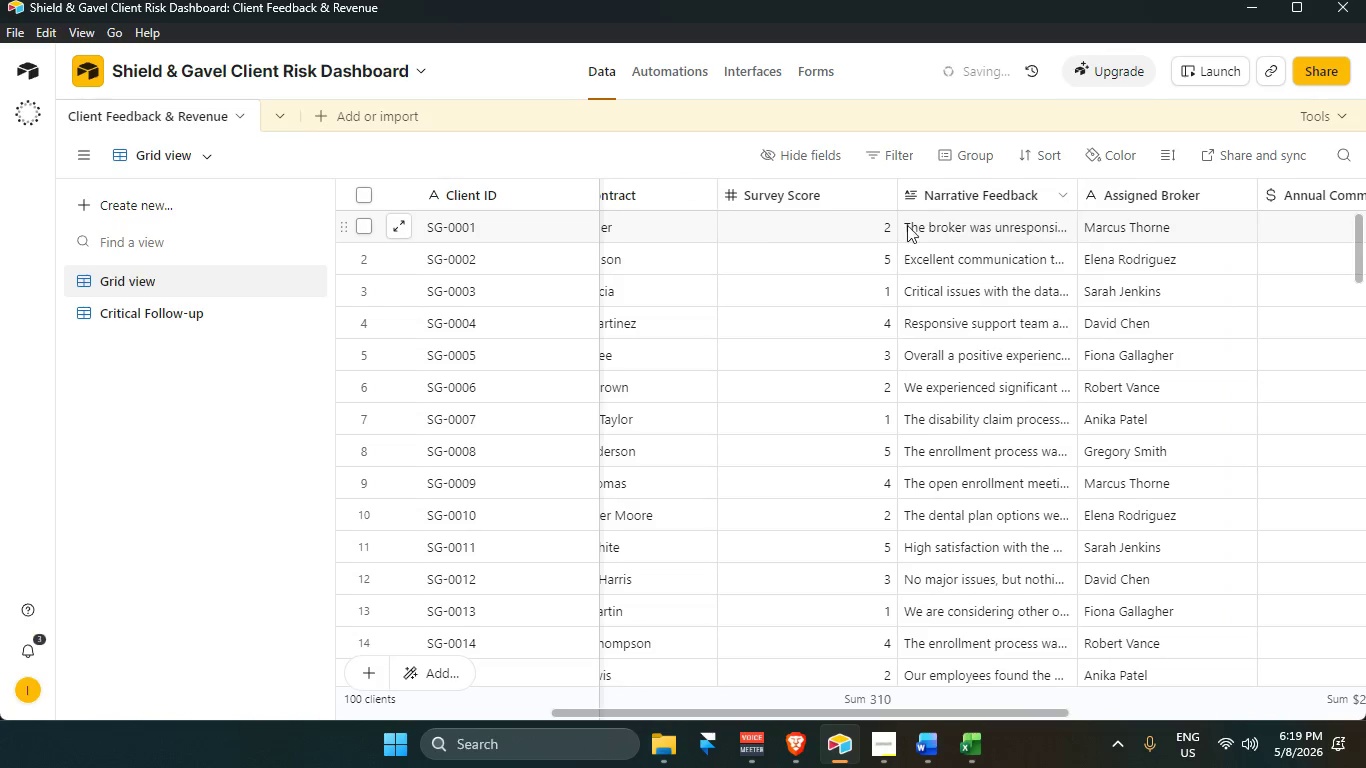 
key(Alt+AltLeft)
 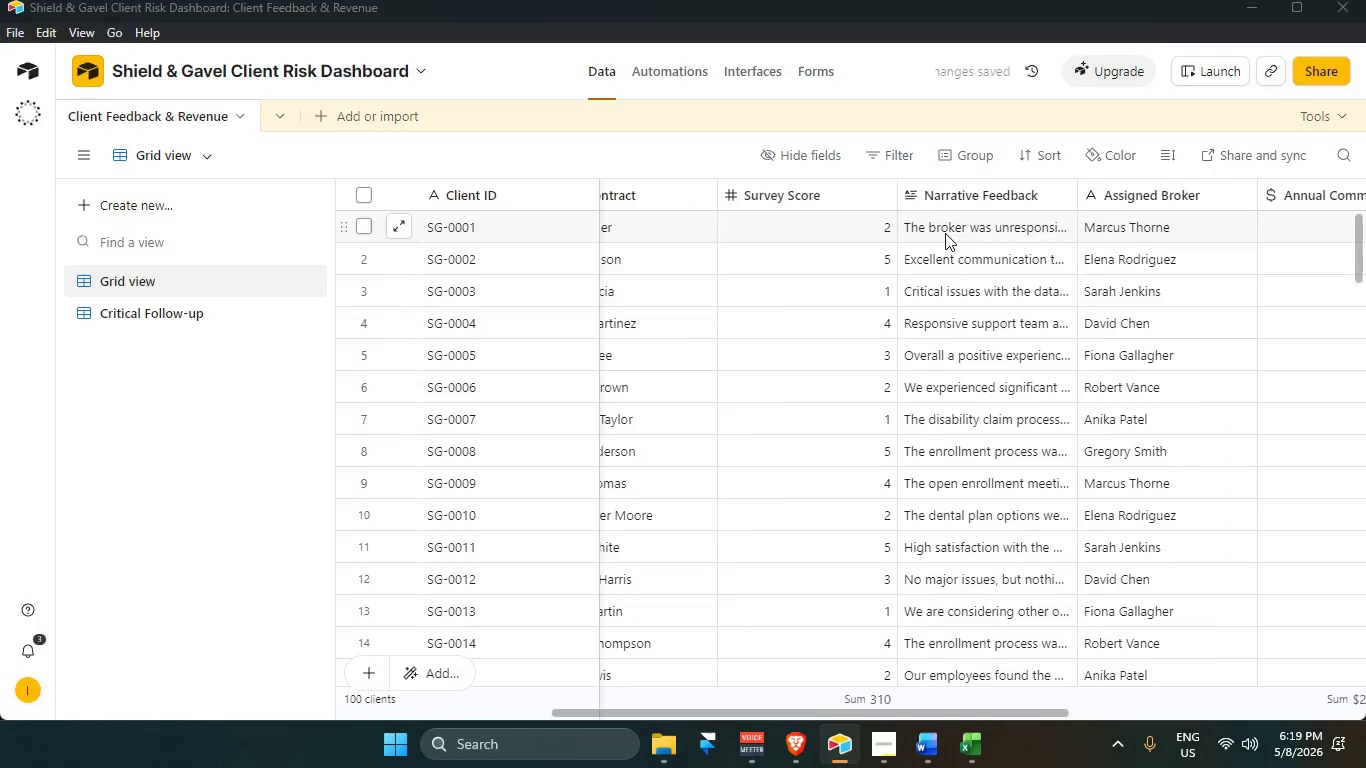 
key(Alt+Tab)
 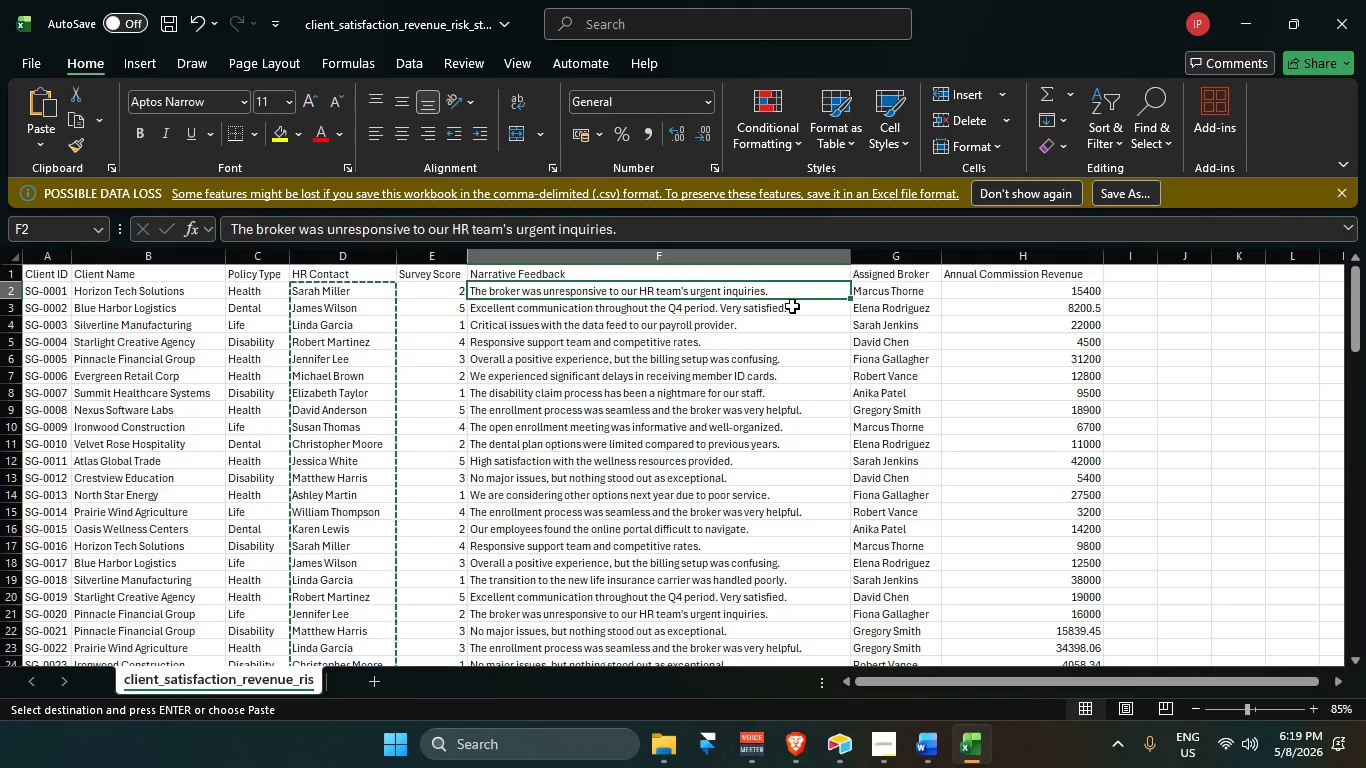 
left_click([917, 289])
 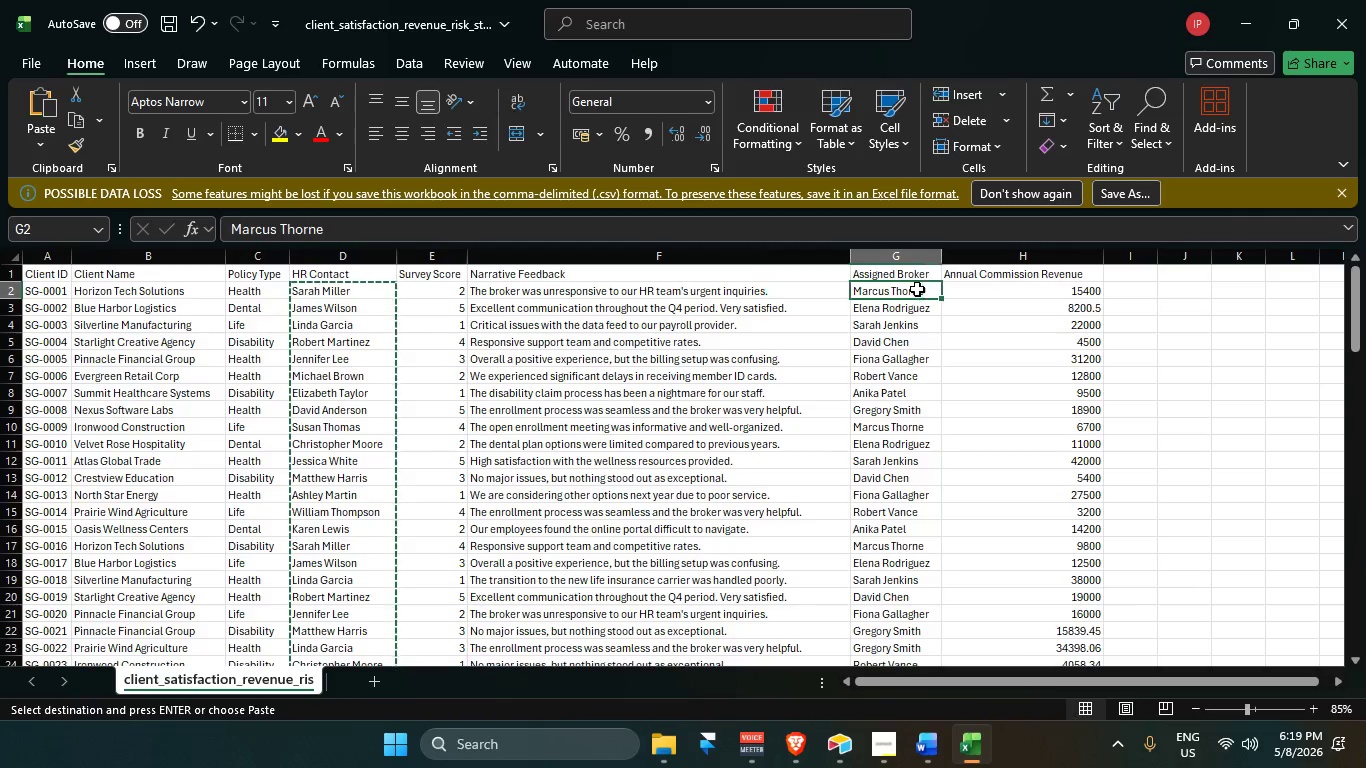 
key(Alt+AltLeft)
 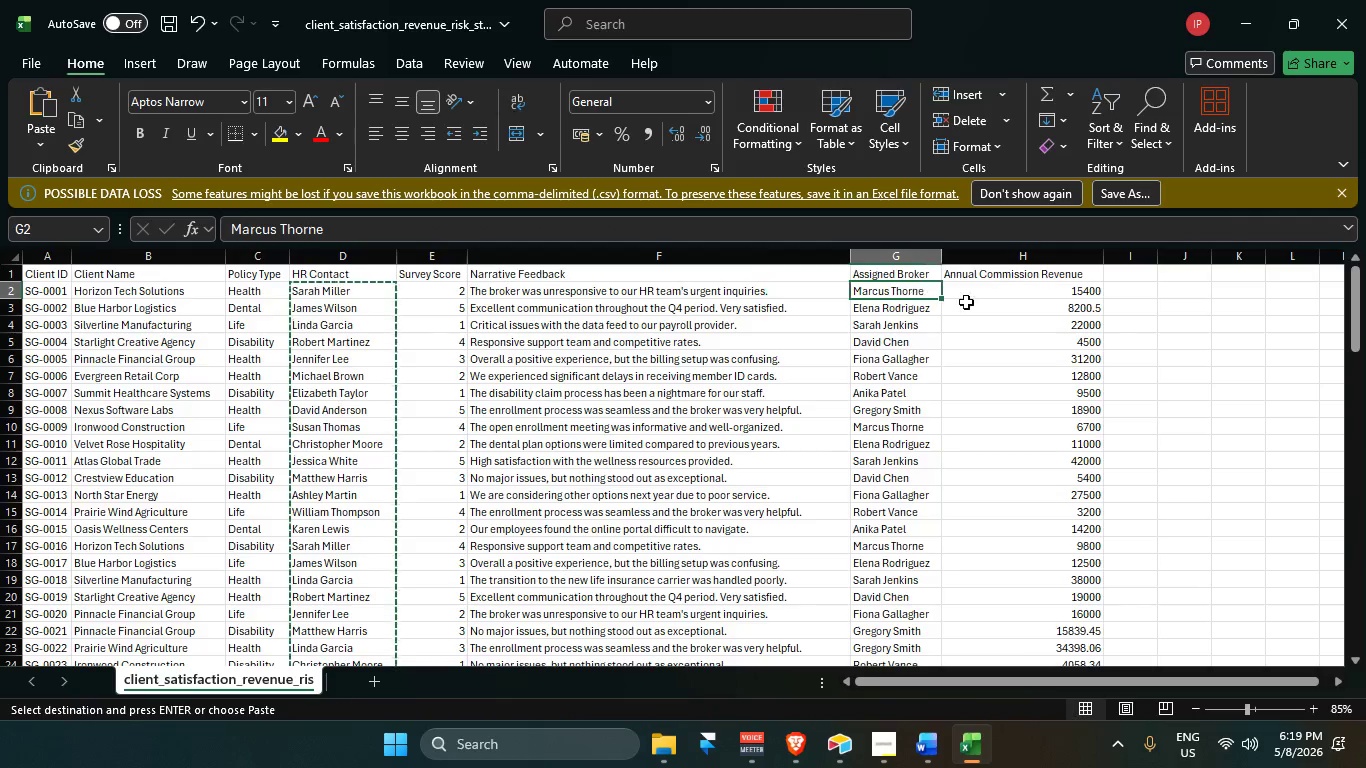 
key(Alt+Tab)
 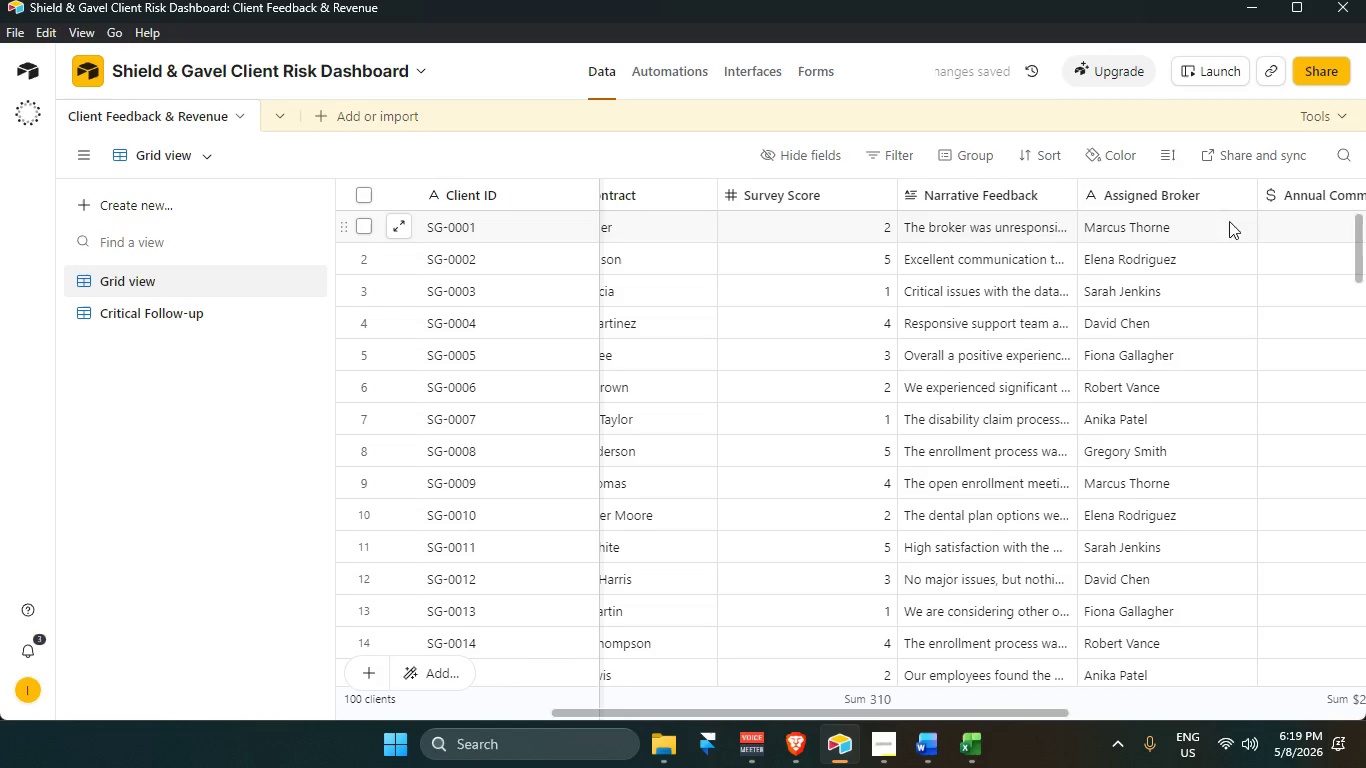 
left_click([1224, 215])
 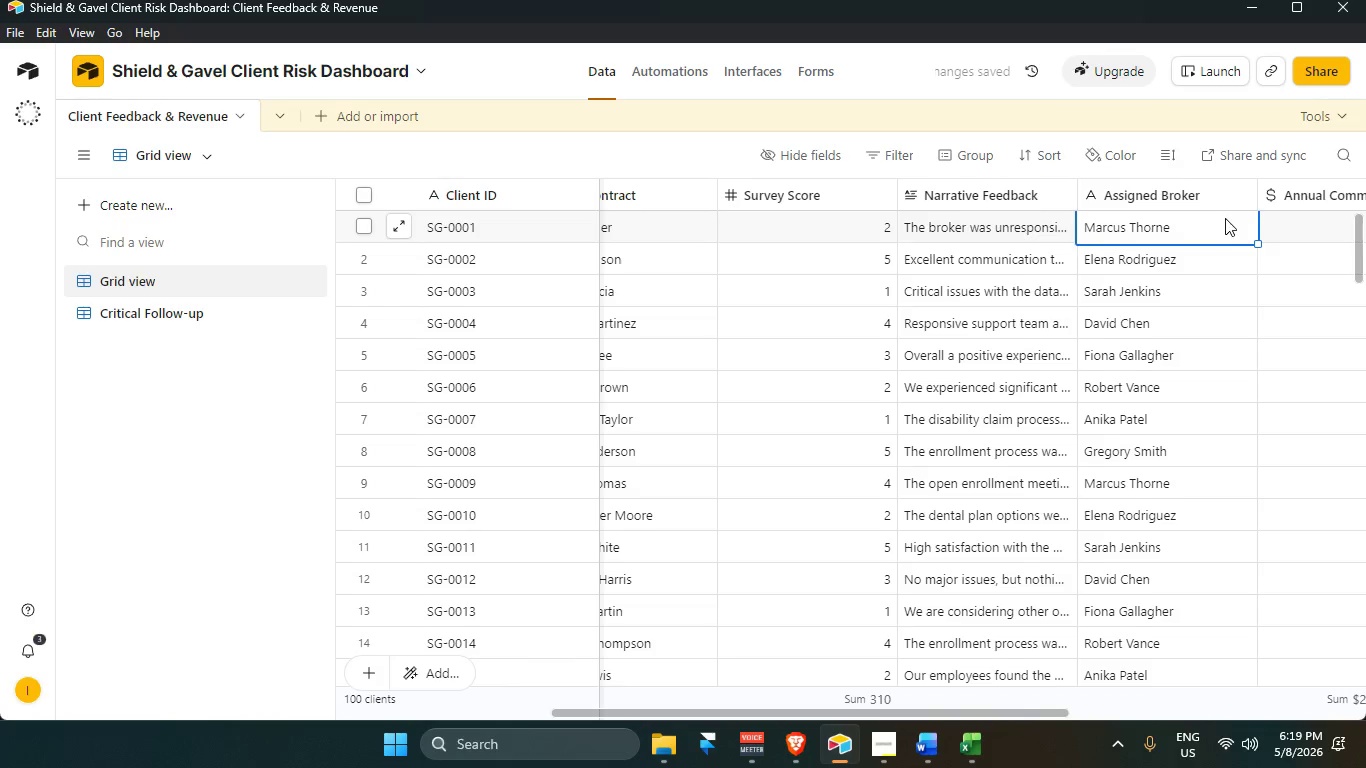 
key(Alt+AltLeft)
 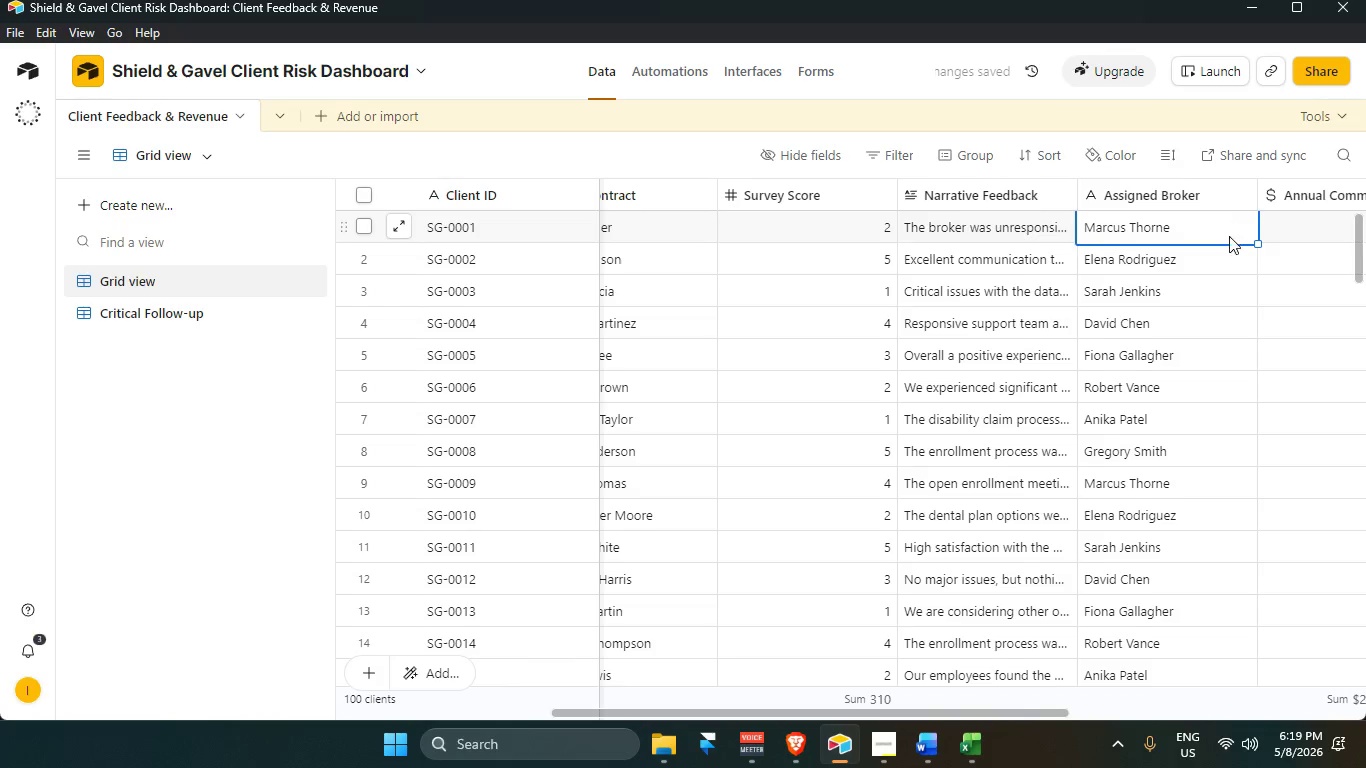 
key(Alt+Tab)
 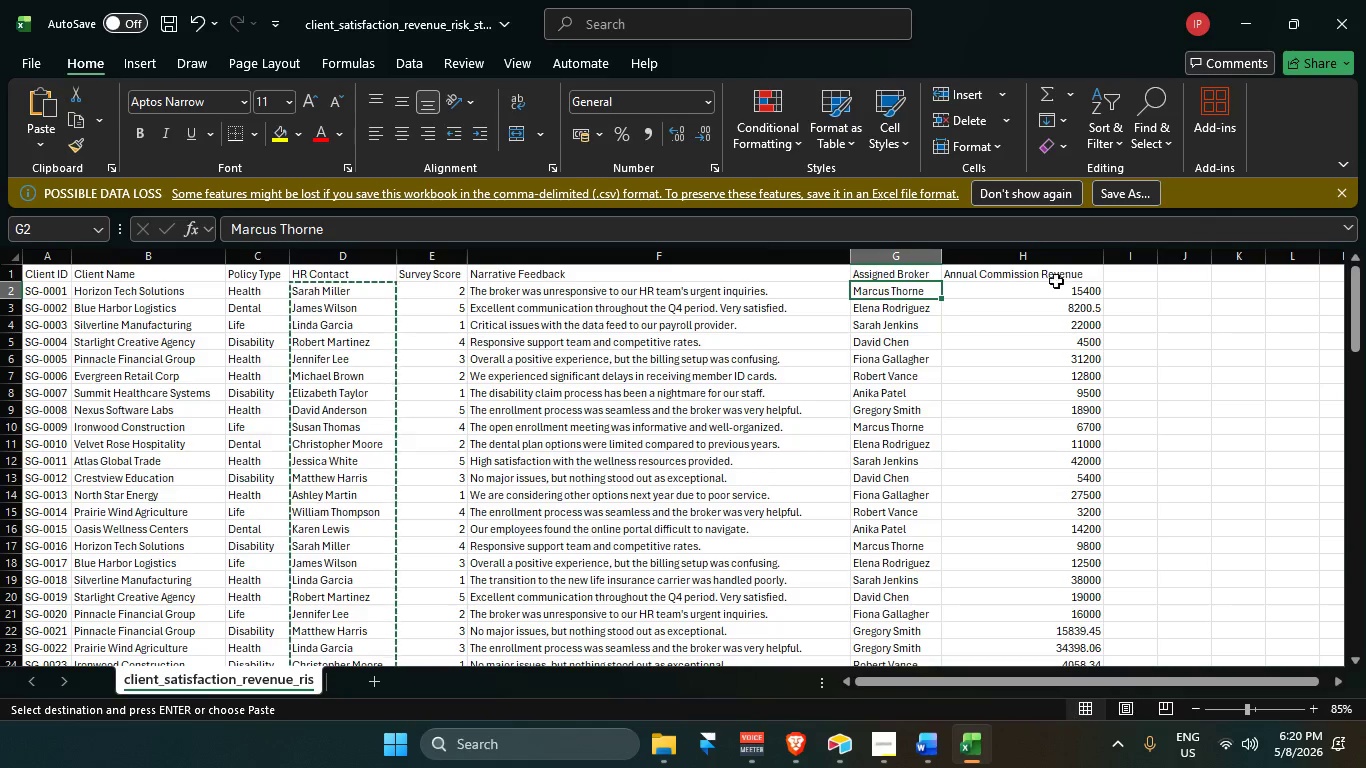 
left_click([1047, 290])
 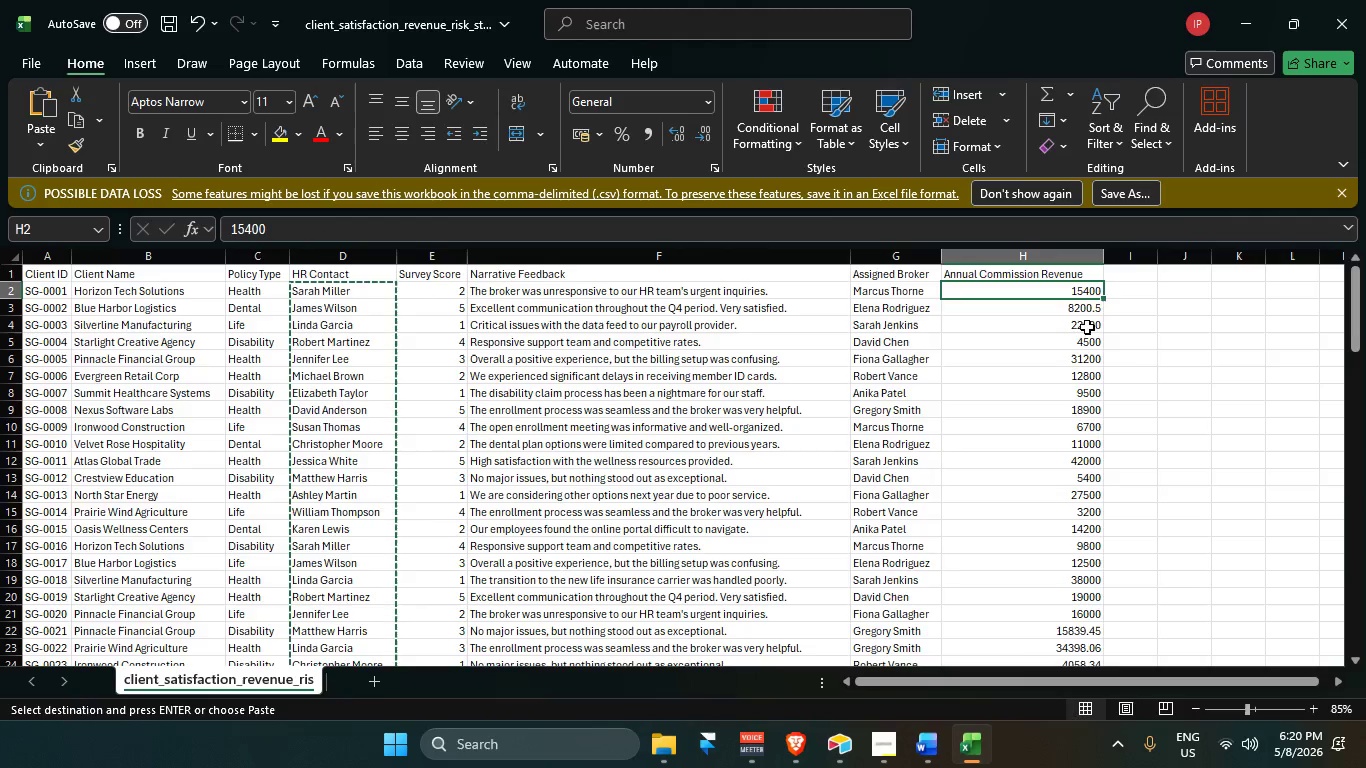 
key(Alt+AltLeft)
 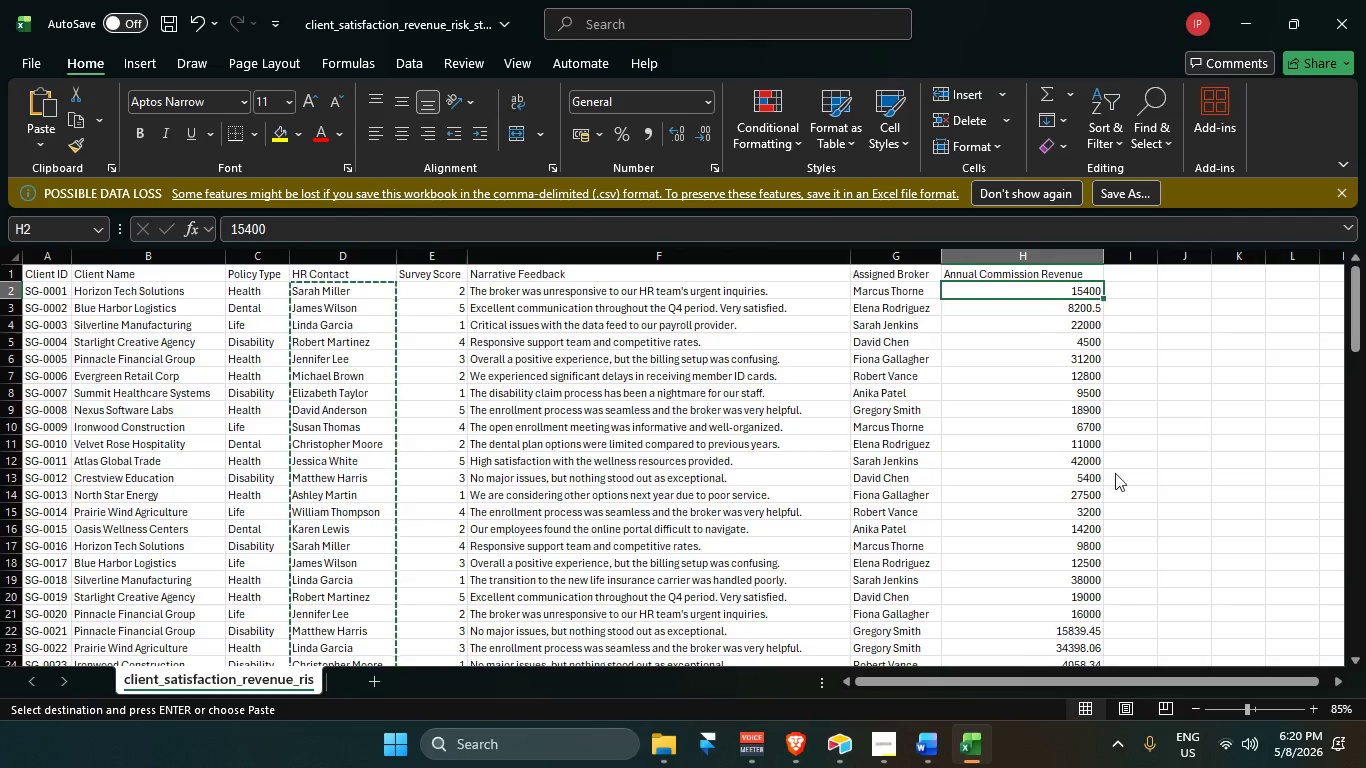 
key(Alt+Tab)
 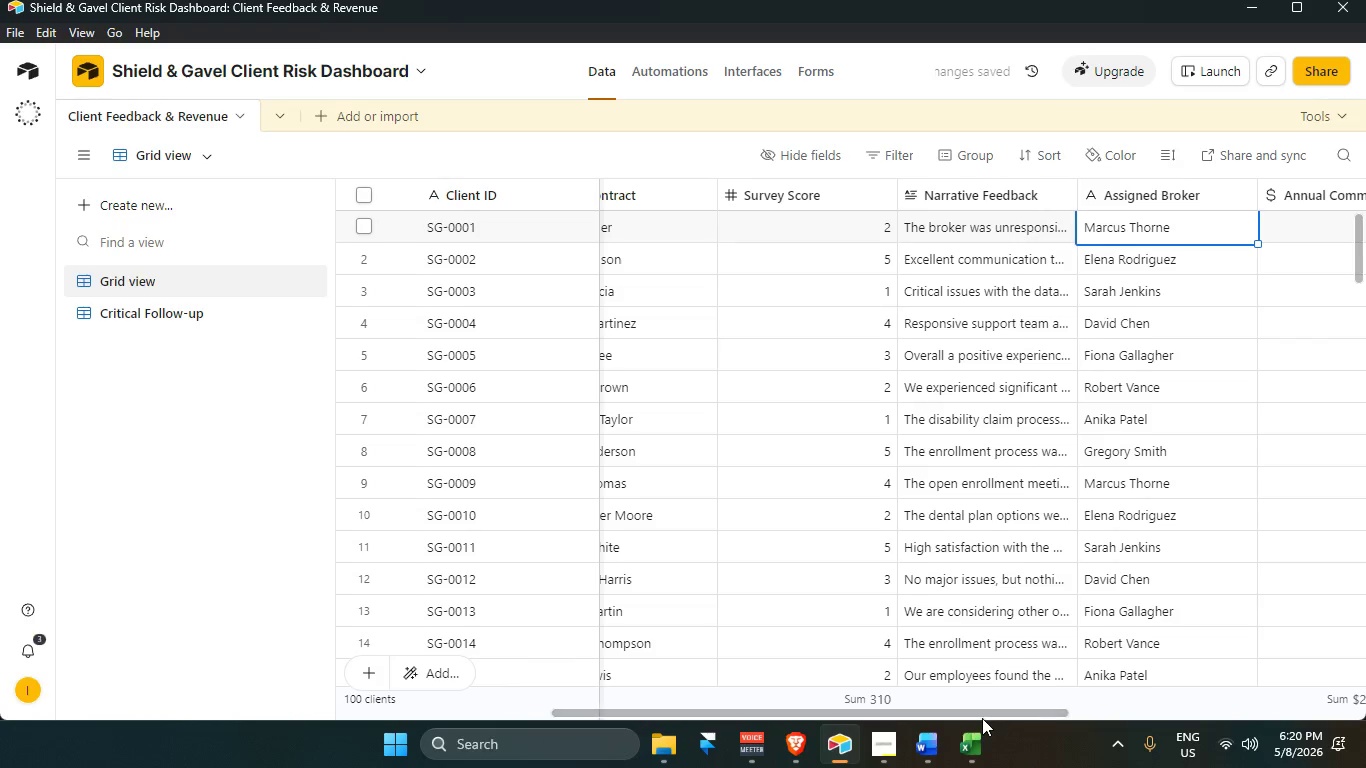 
left_click_drag(start_coordinate=[982, 716], to_coordinate=[1112, 696])
 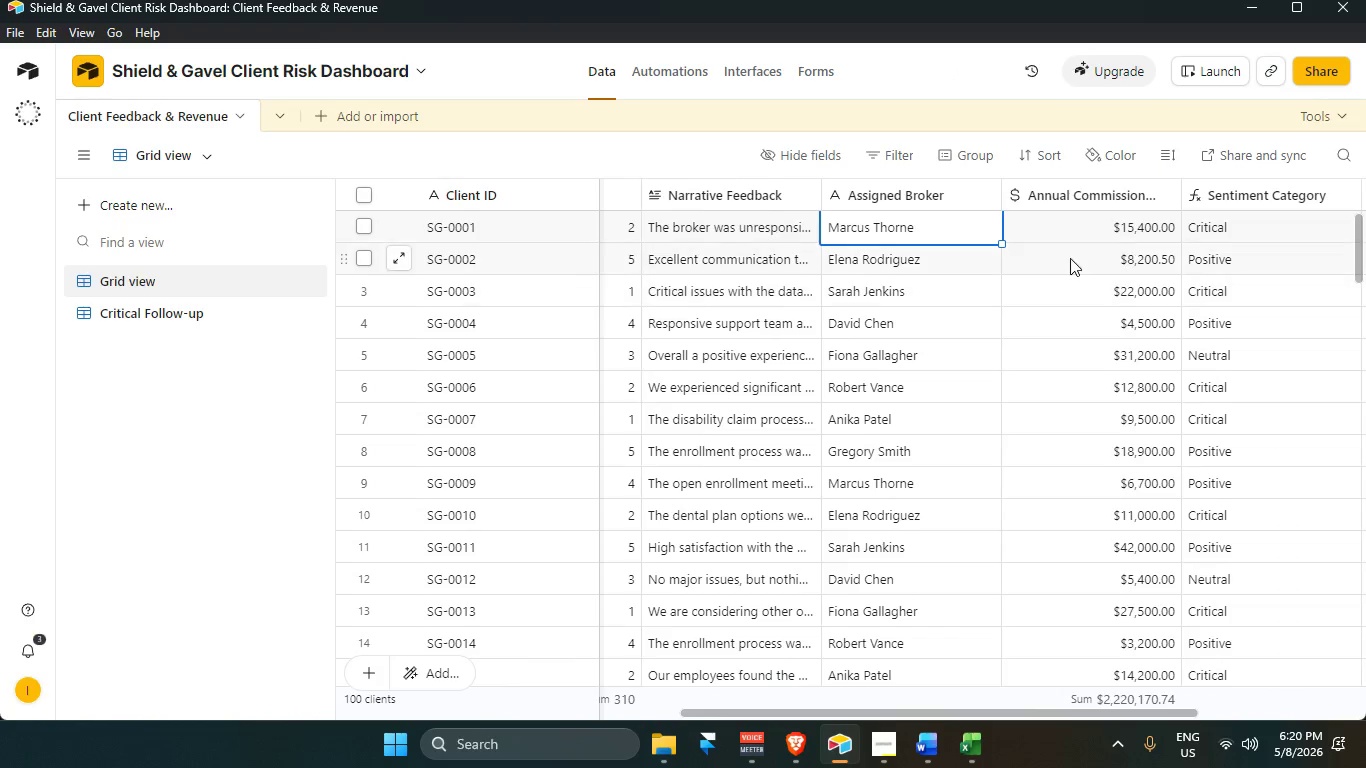 
left_click([1074, 234])
 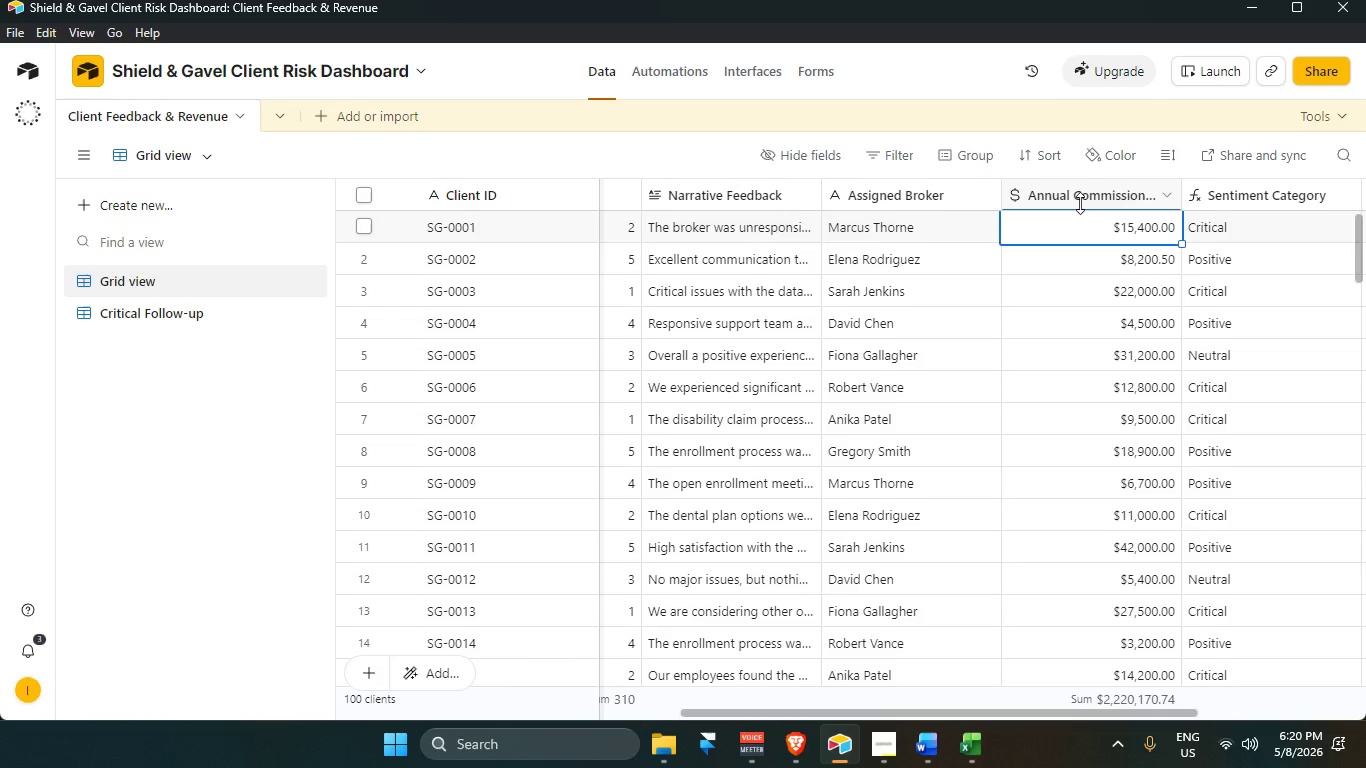 
double_click([1080, 203])
 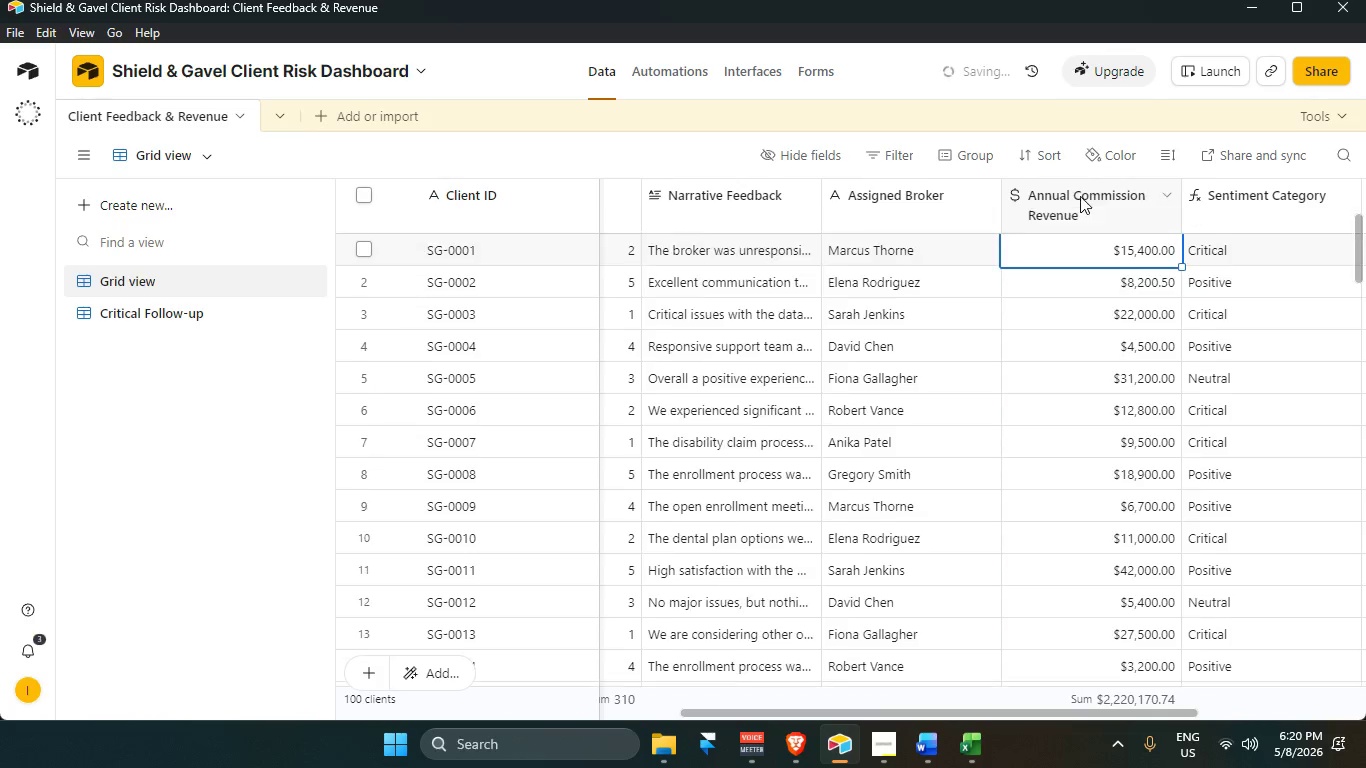 
triple_click([1080, 195])
 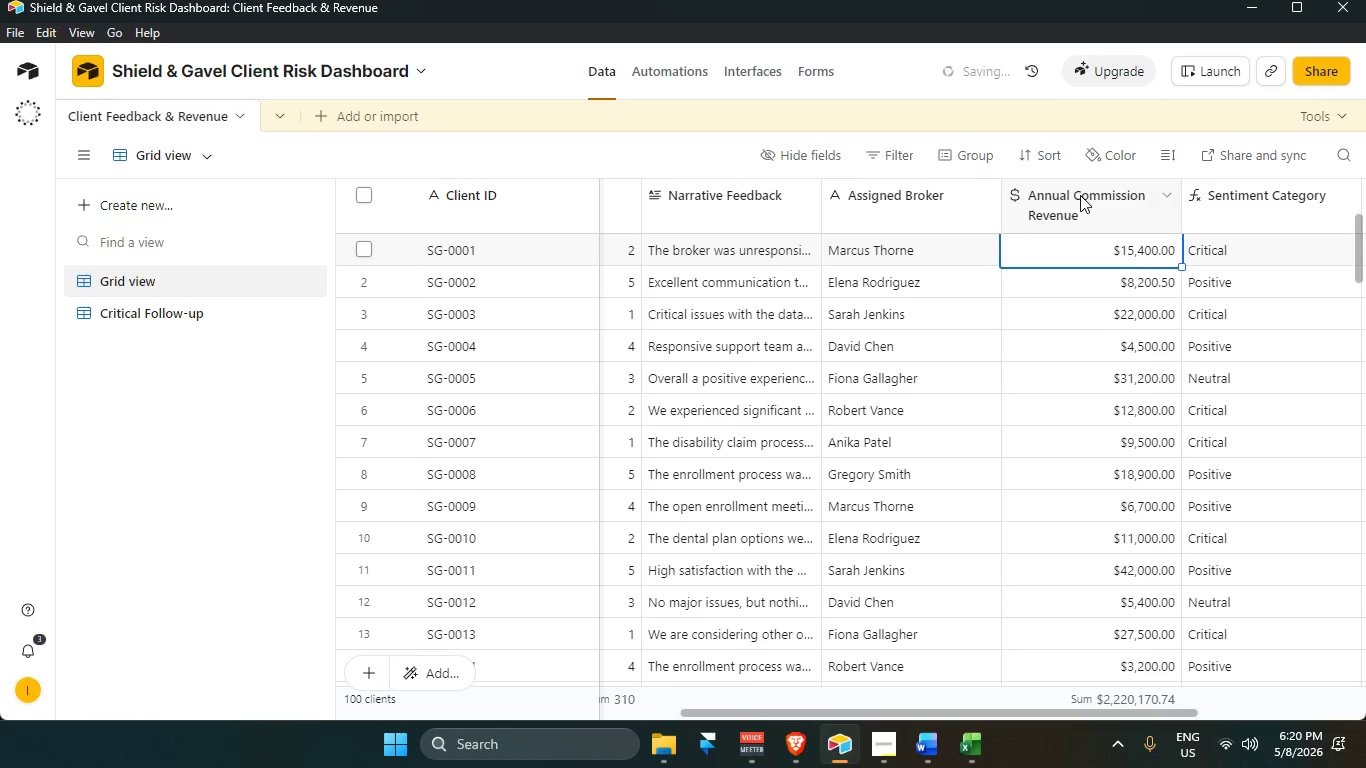 
triple_click([1080, 195])
 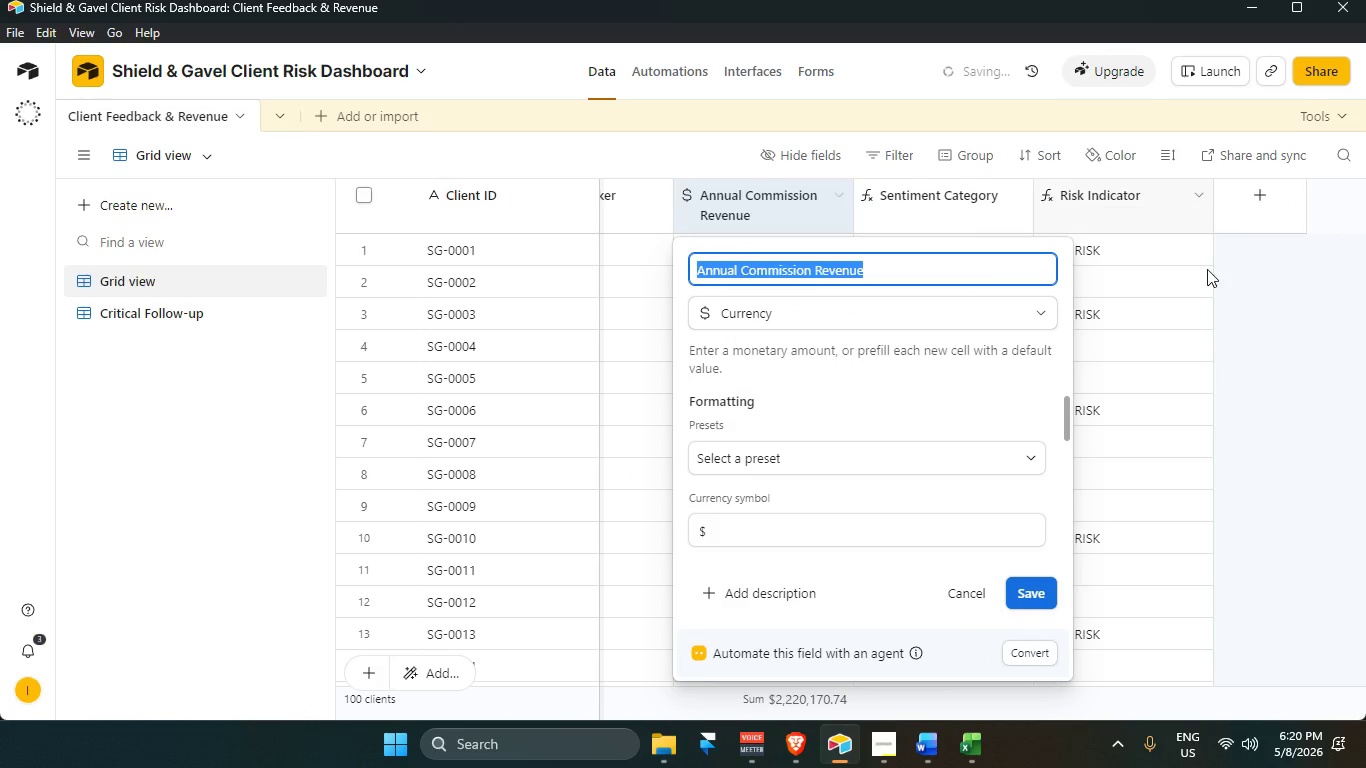 
left_click_drag(start_coordinate=[1301, 309], to_coordinate=[1296, 308])
 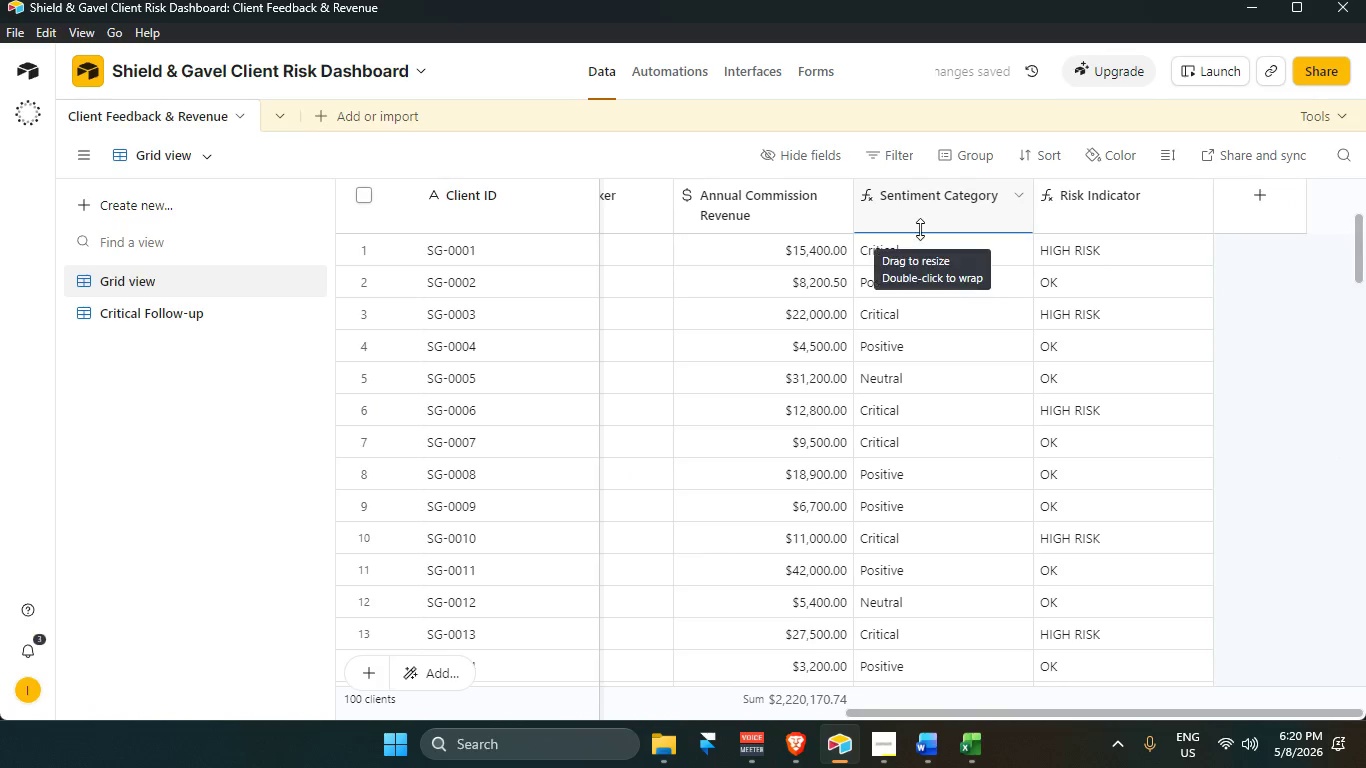 
left_click_drag(start_coordinate=[920, 229], to_coordinate=[928, 200])
 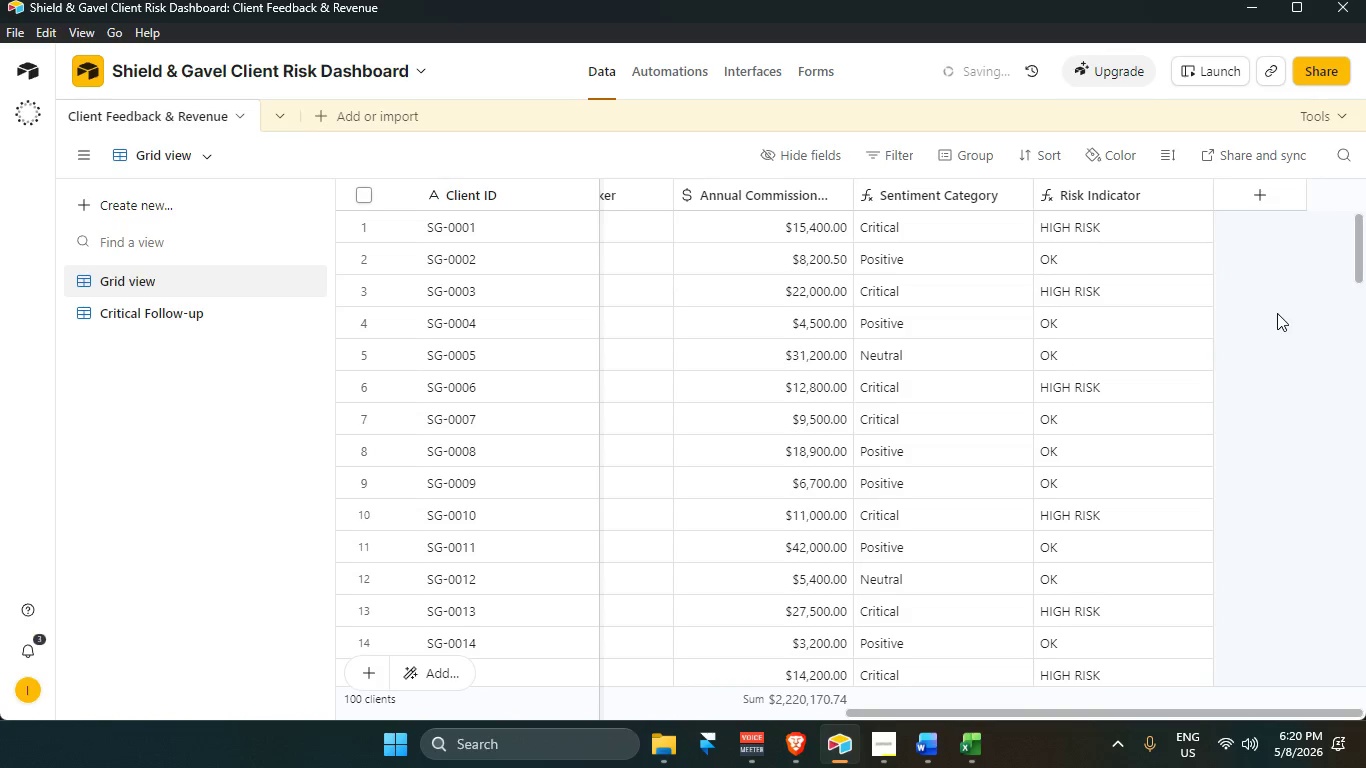 
key(Alt+AltLeft)
 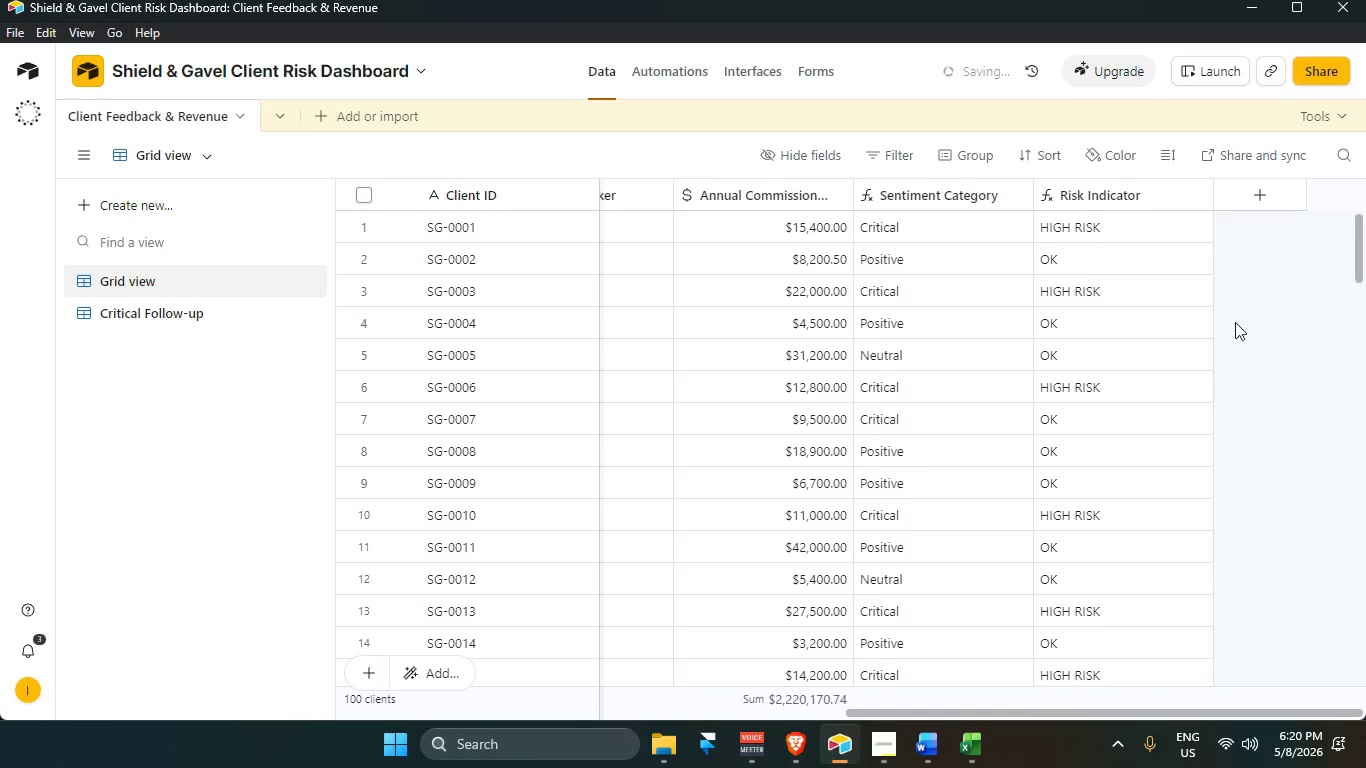 
key(Alt+Tab)
 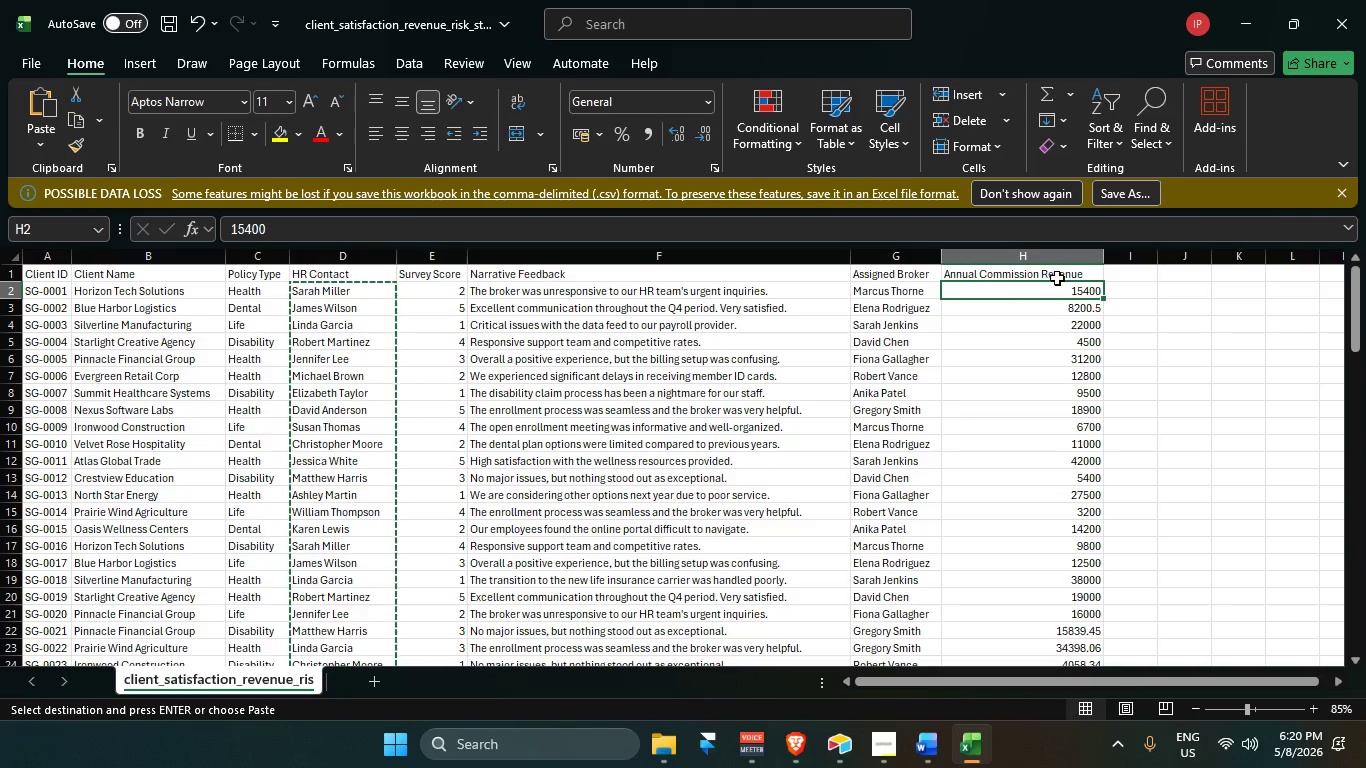 
key(Alt+AltLeft)
 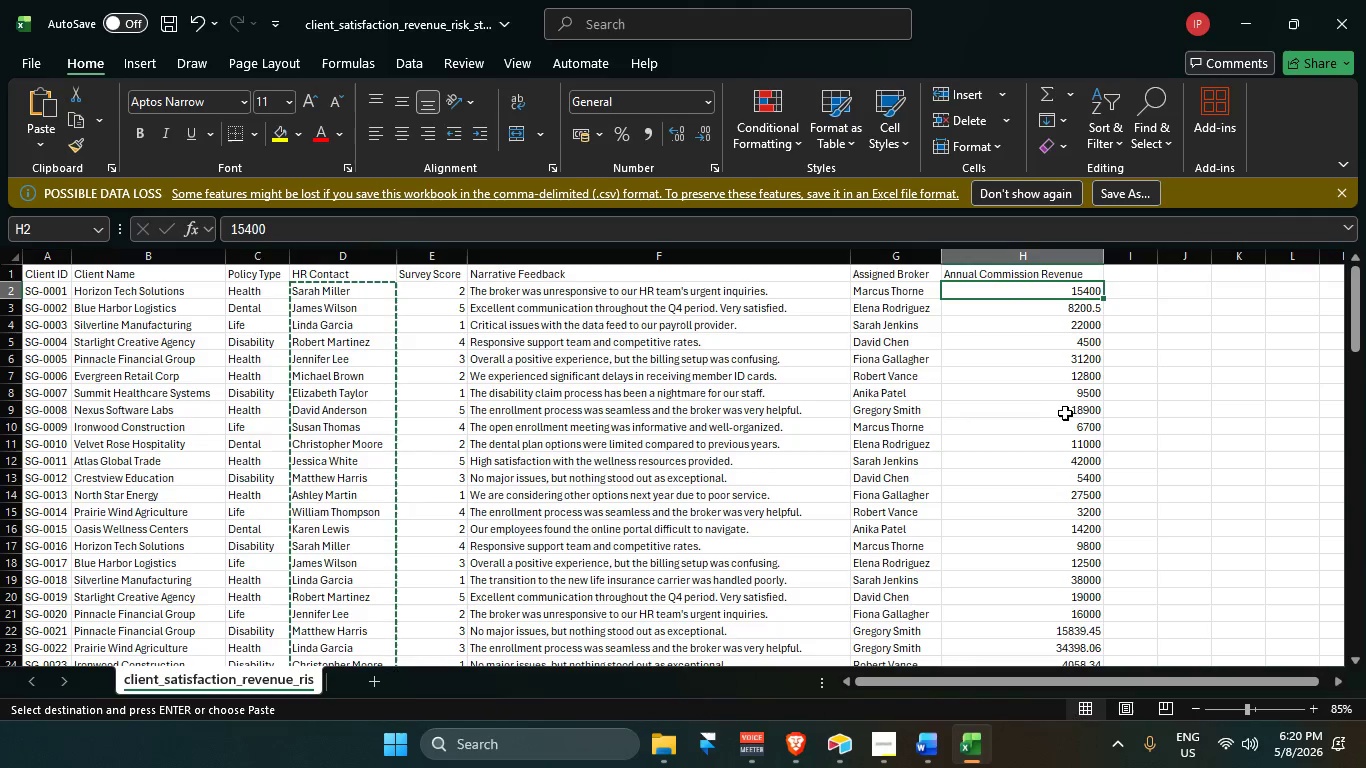 
key(Tab)
 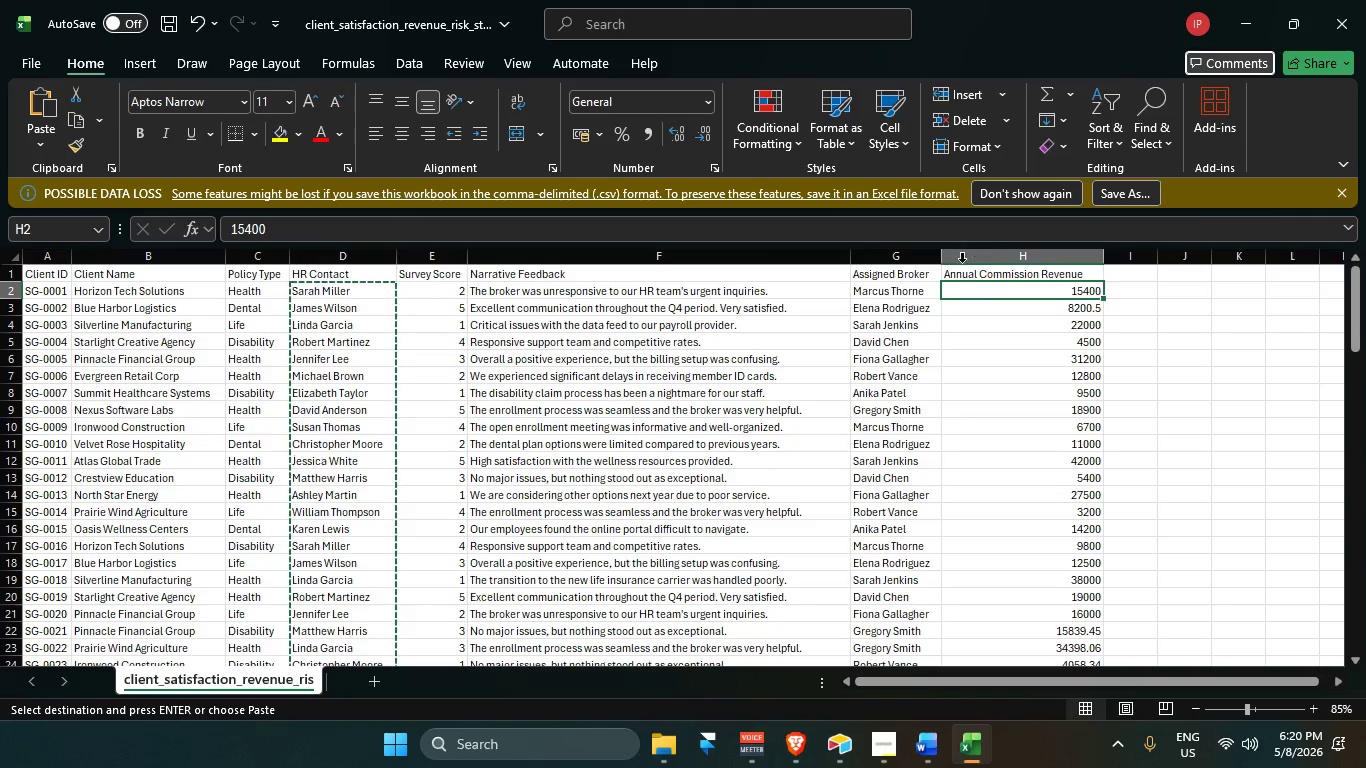 
key(Alt+AltLeft)
 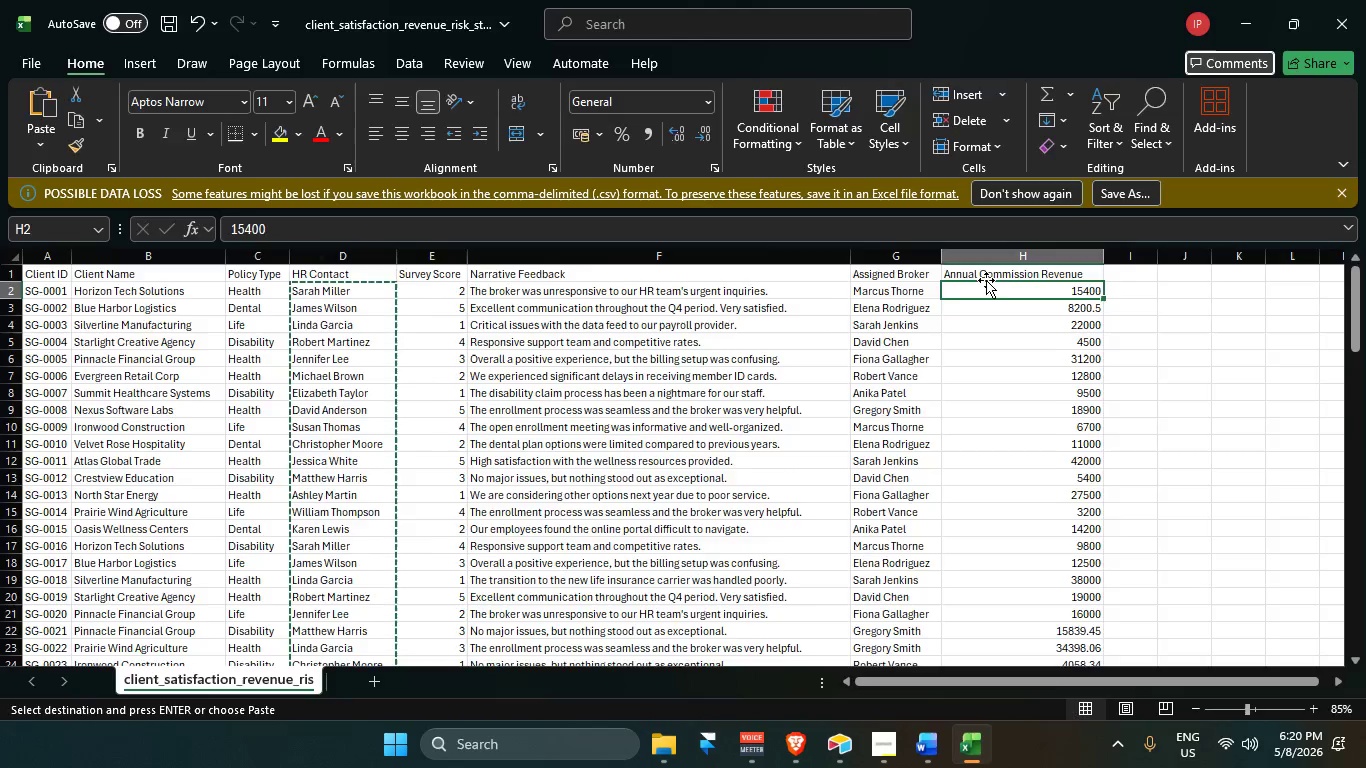 
key(Alt+Tab)
 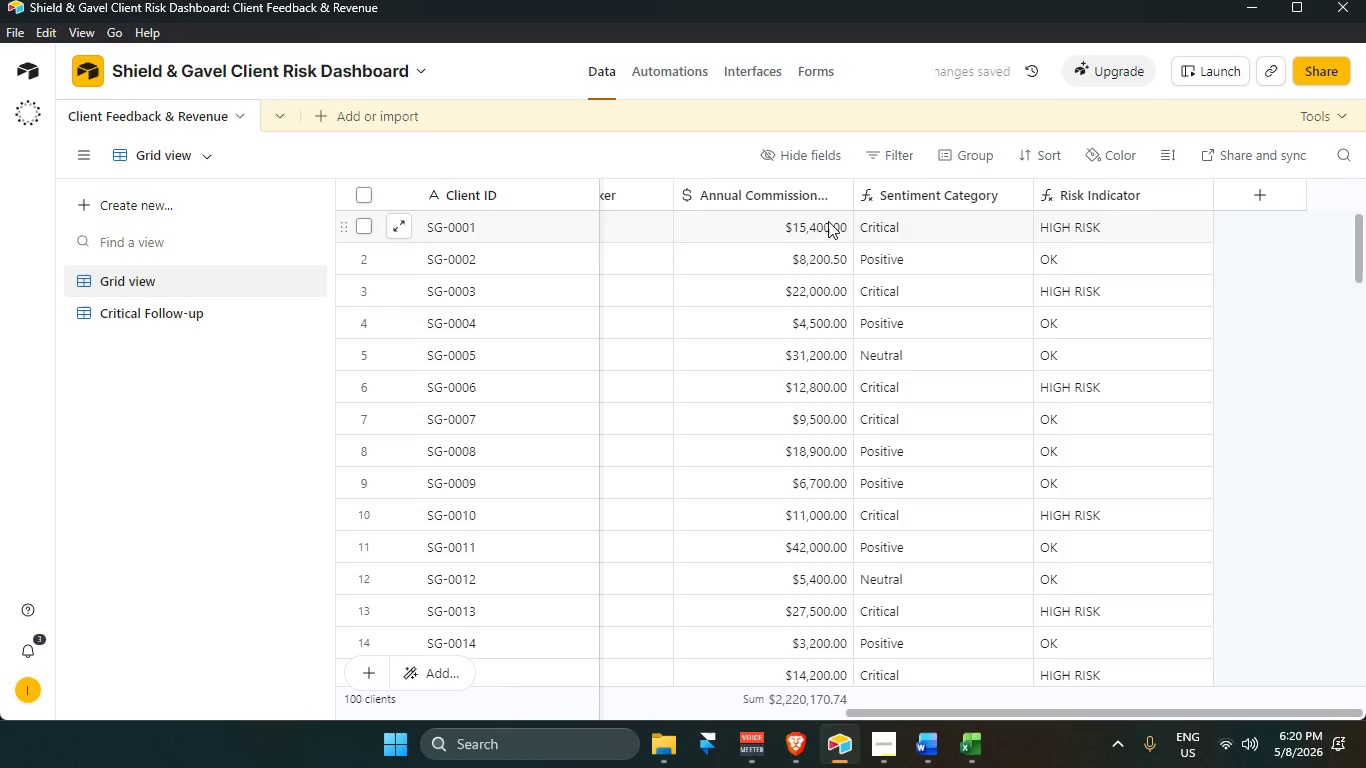 
left_click([812, 228])
 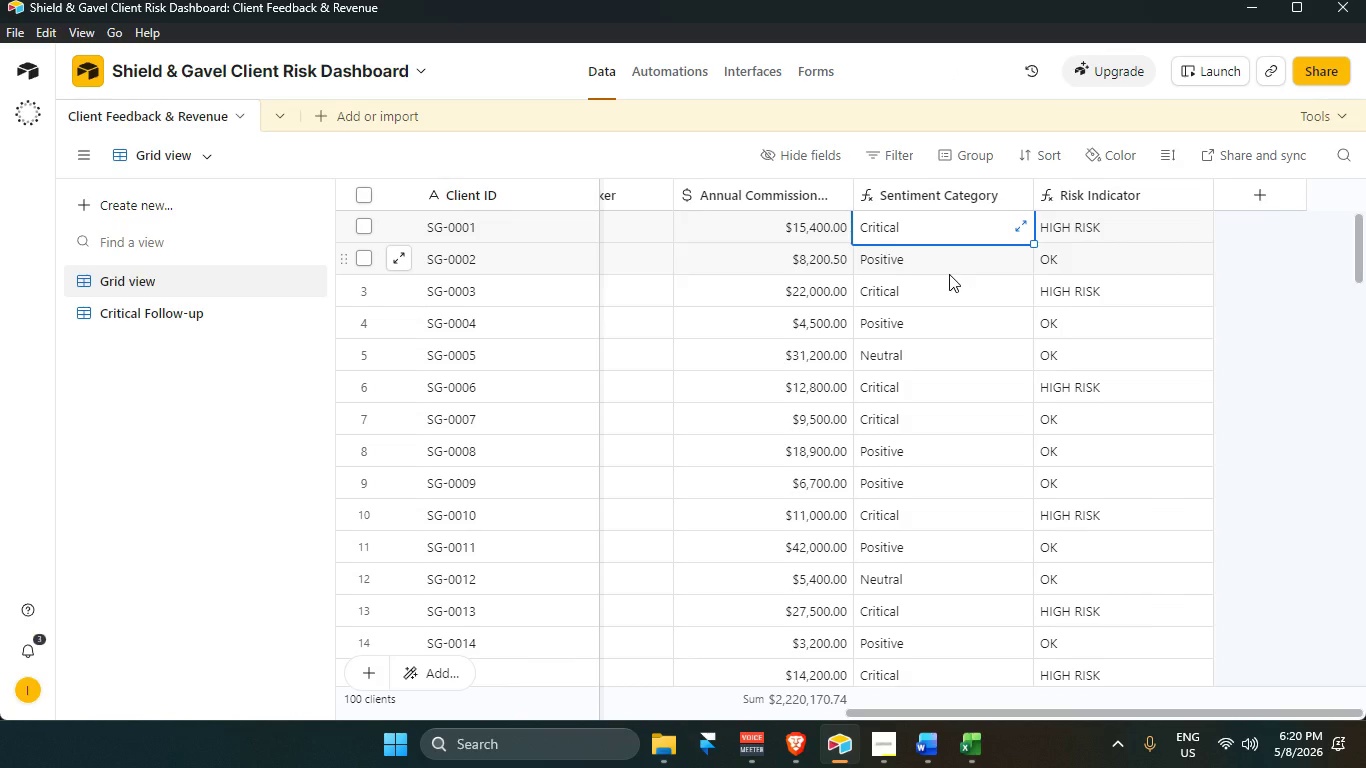 
wait(7.06)
 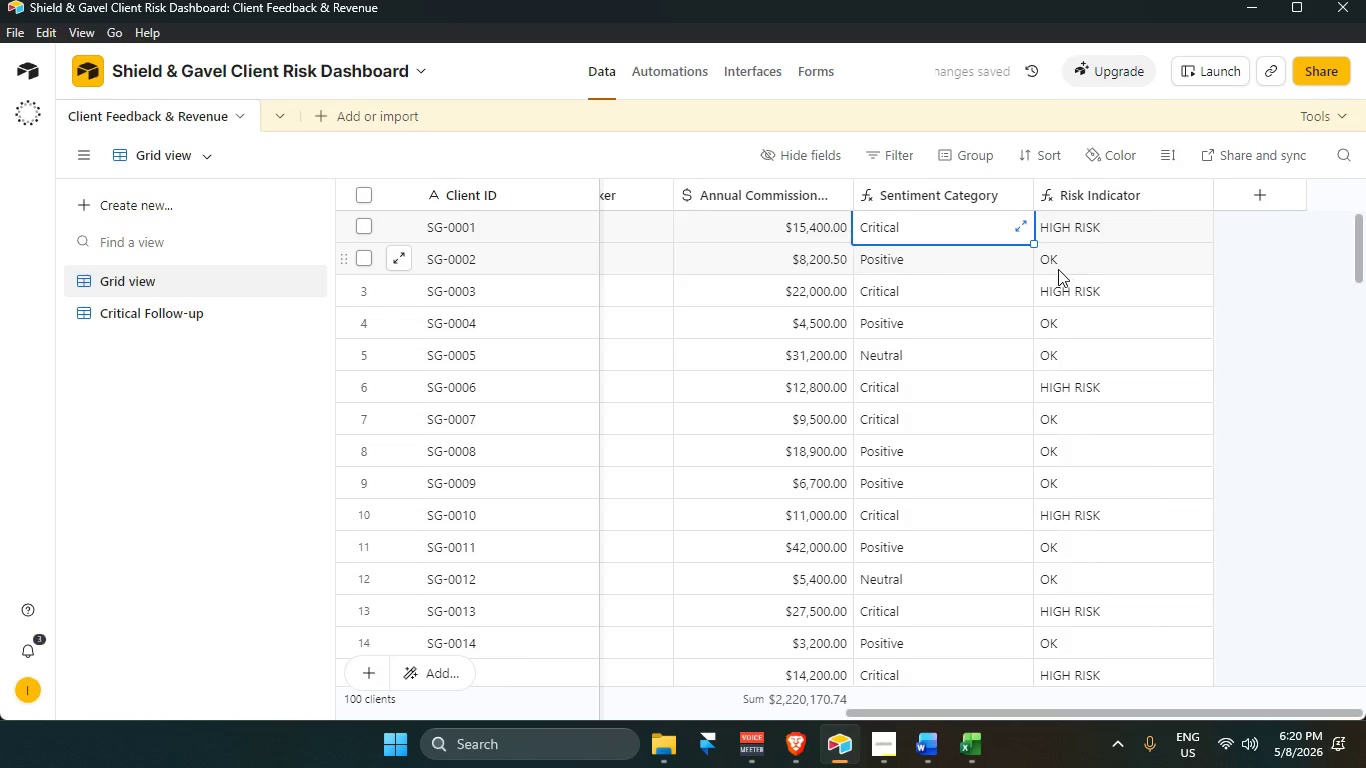 
left_click([960, 263])
 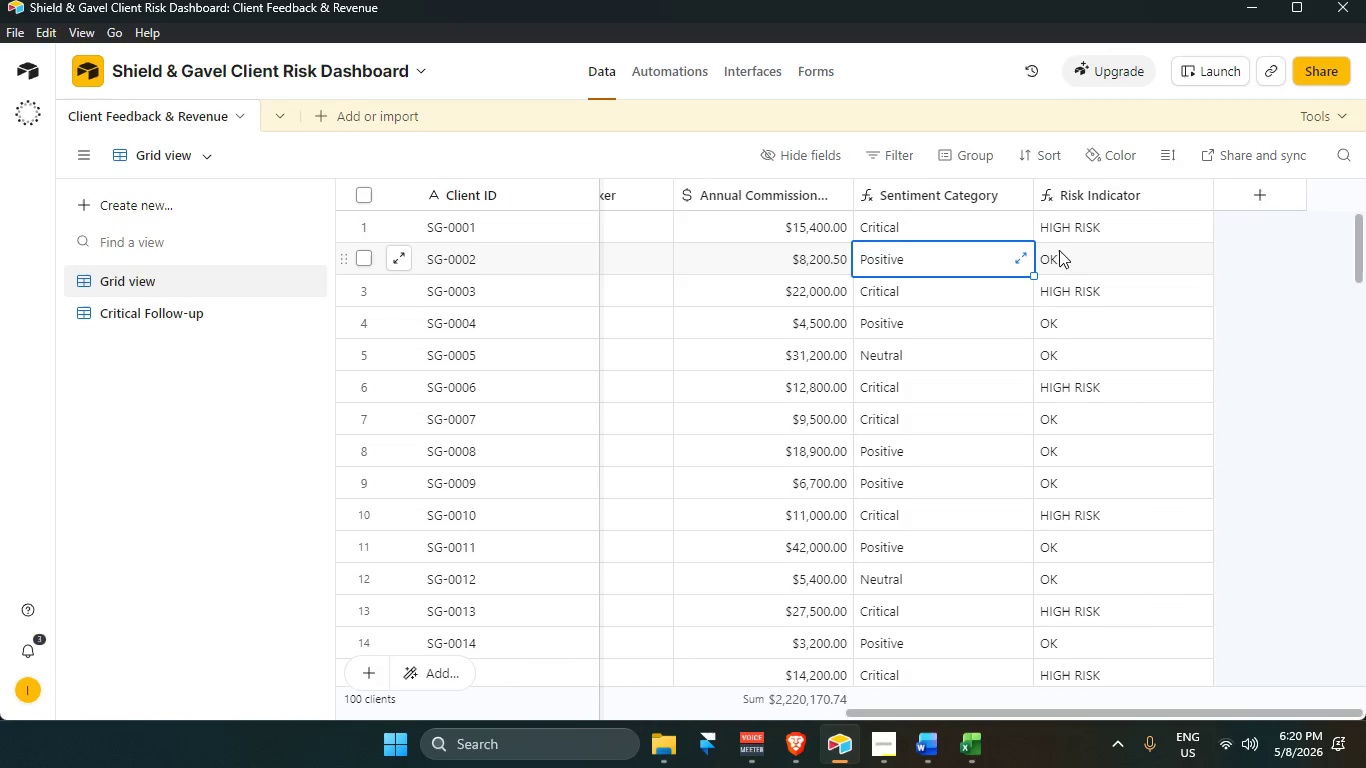 
left_click([1070, 254])
 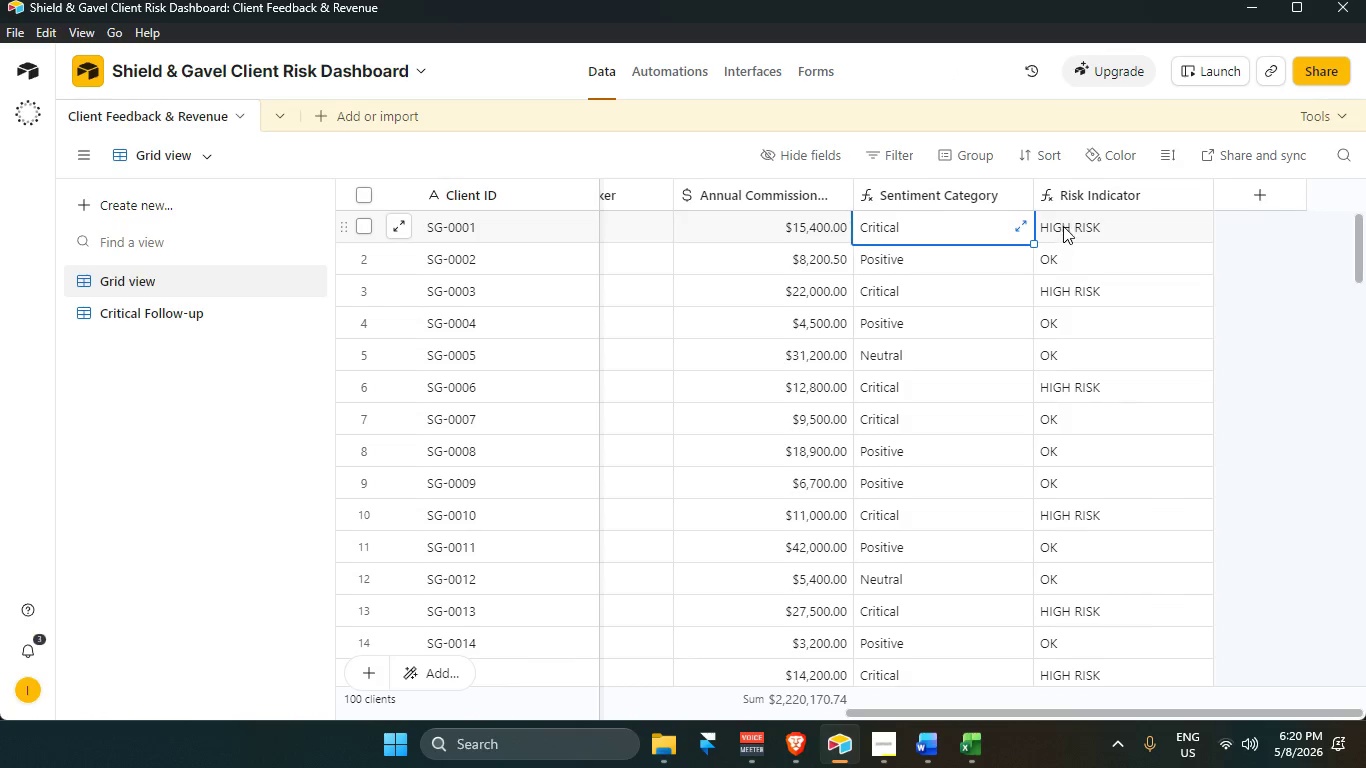 
left_click([1065, 226])
 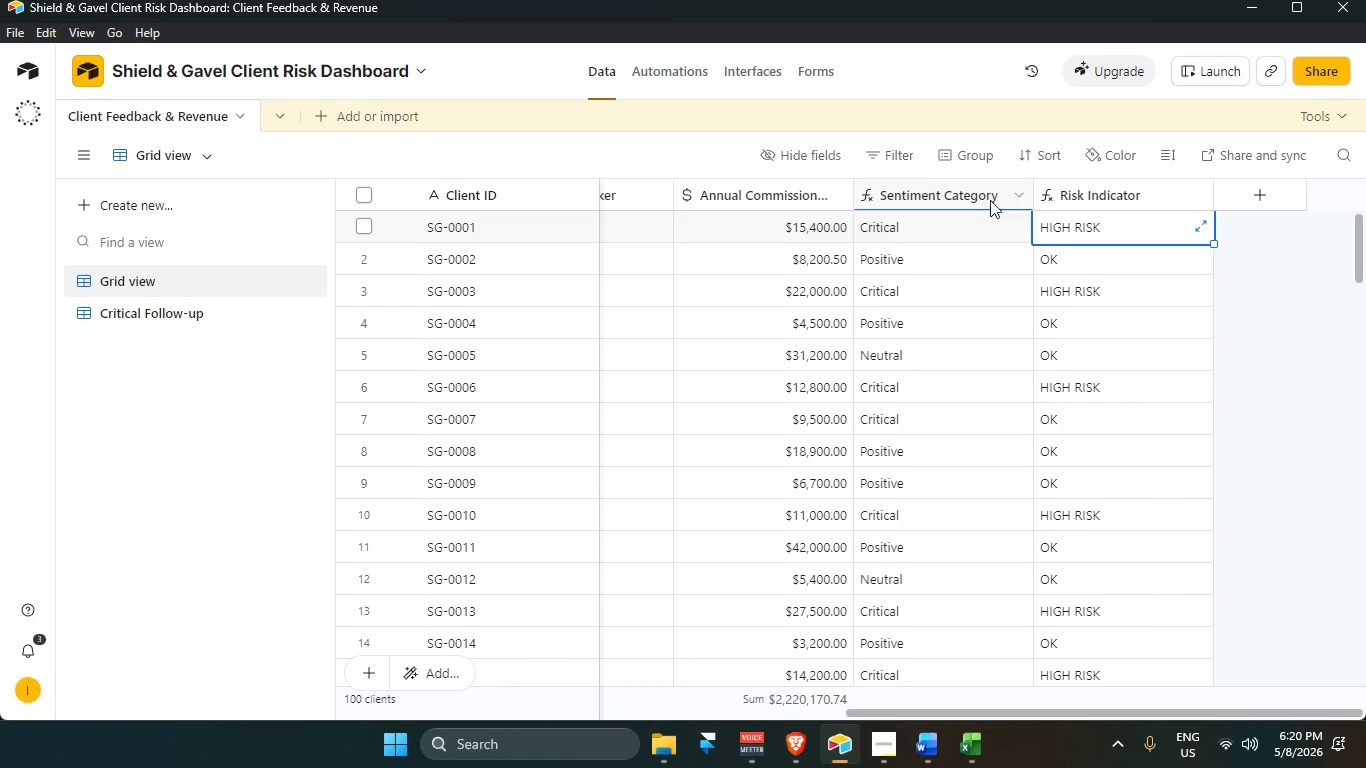 
left_click([986, 197])
 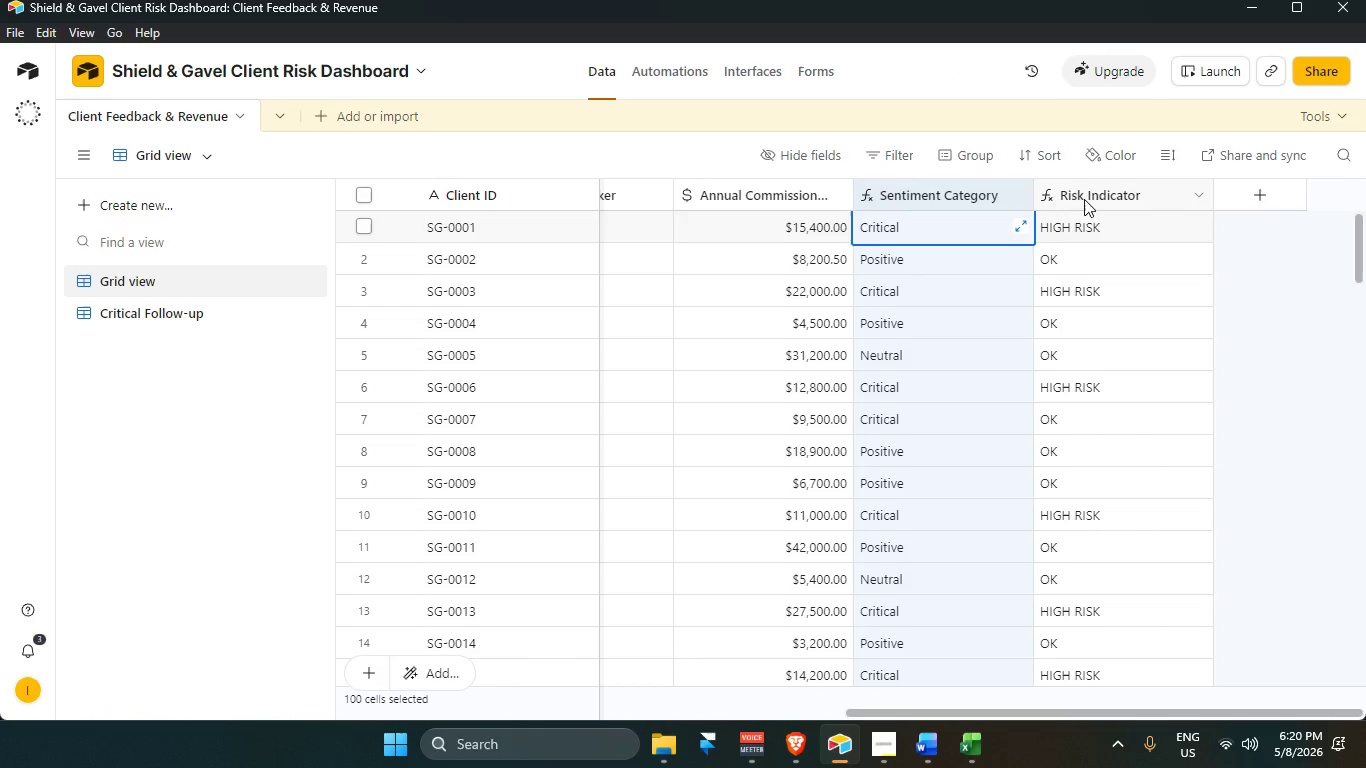 
left_click([1079, 196])
 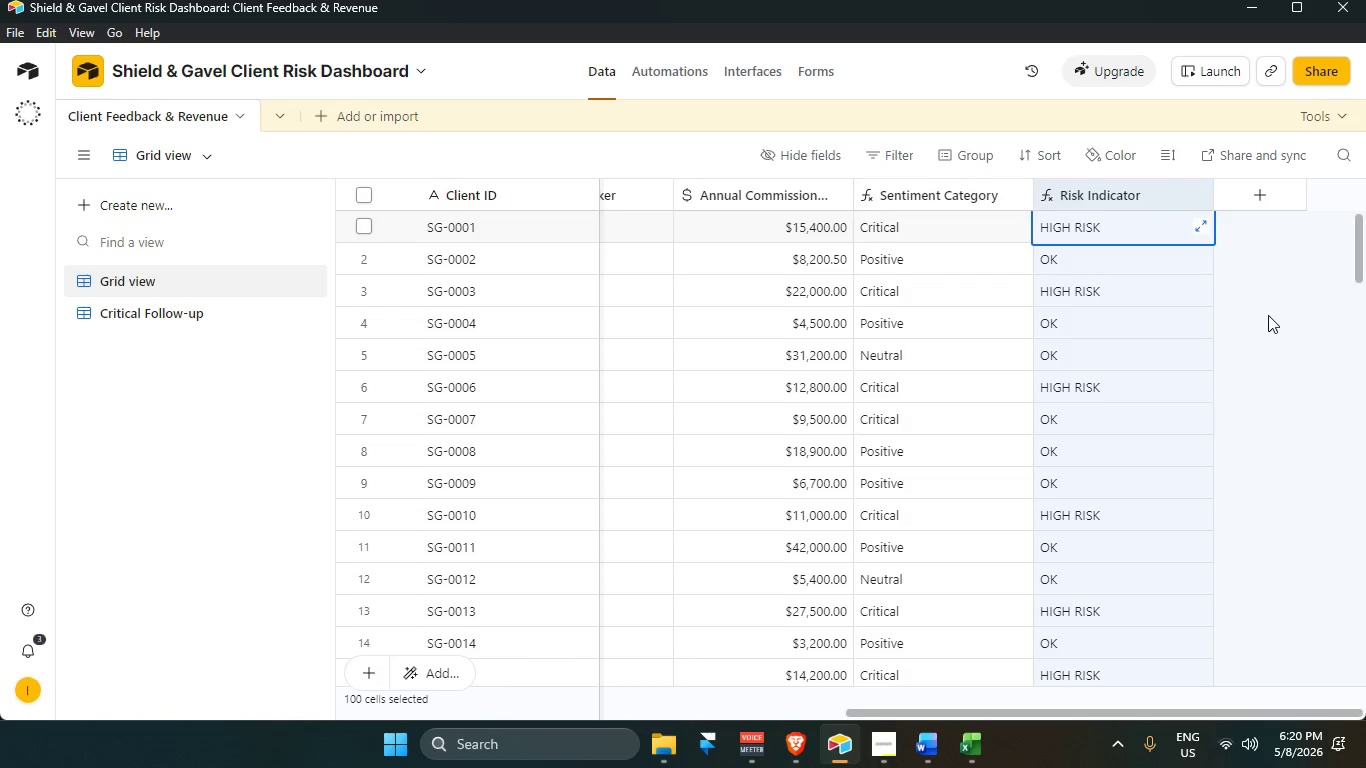 
left_click_drag(start_coordinate=[1287, 315], to_coordinate=[1263, 358])
 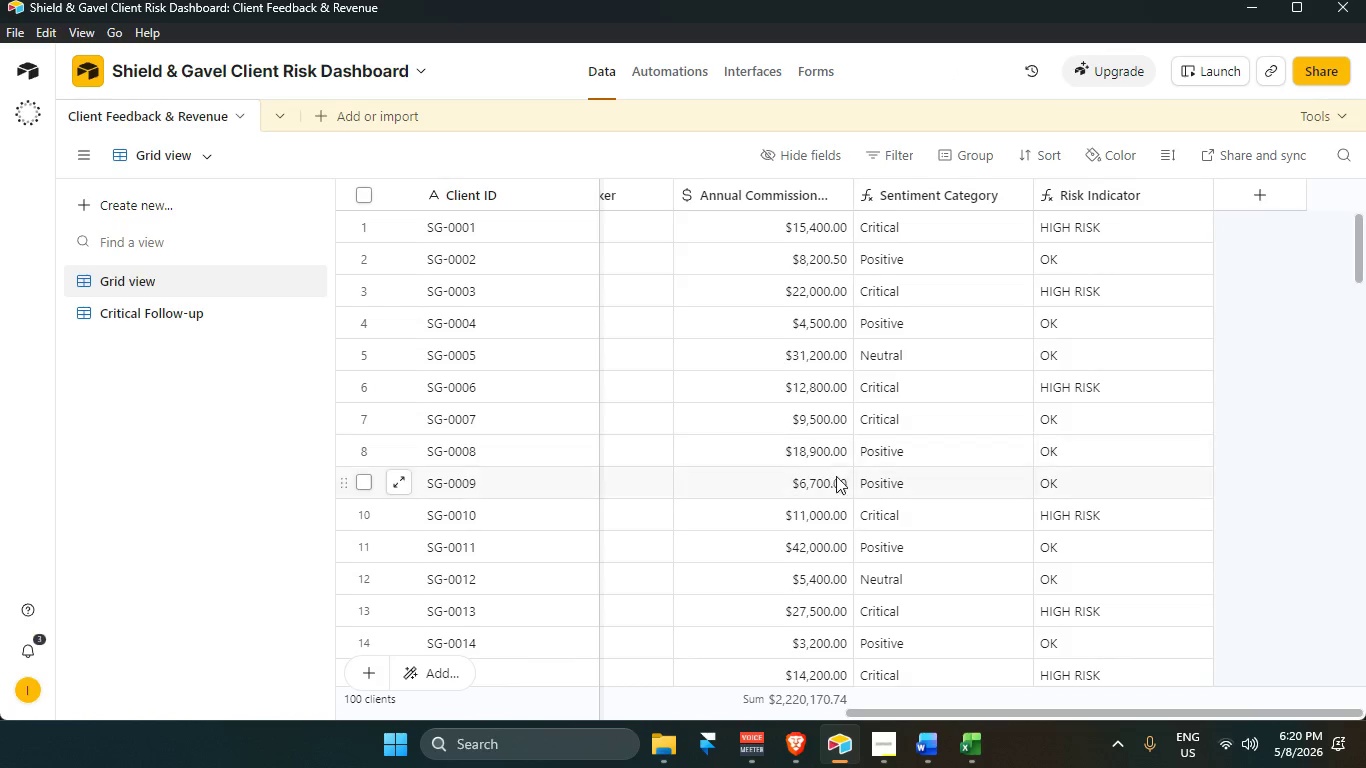 
hold_key(key=ControlLeft, duration=0.47)
 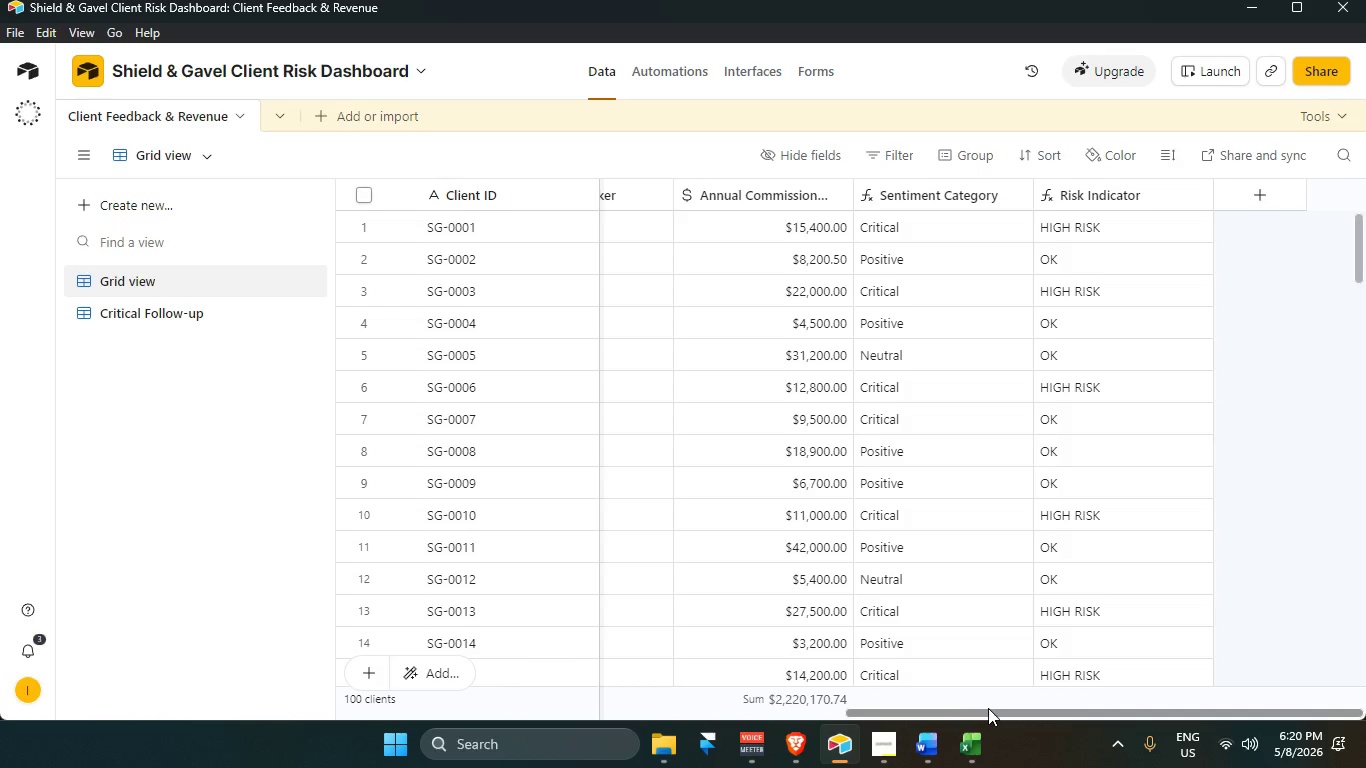 
left_click_drag(start_coordinate=[989, 708], to_coordinate=[263, 700])
 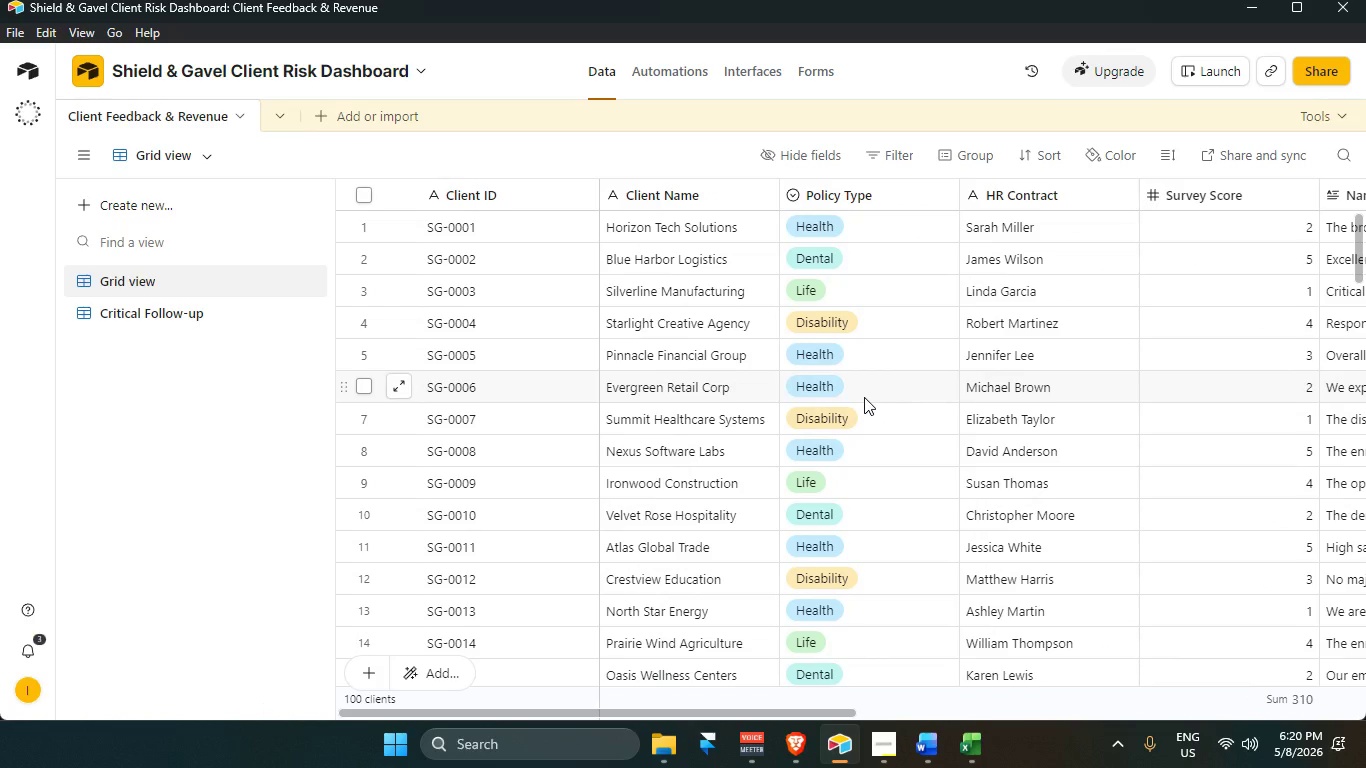 
wait(8.92)
 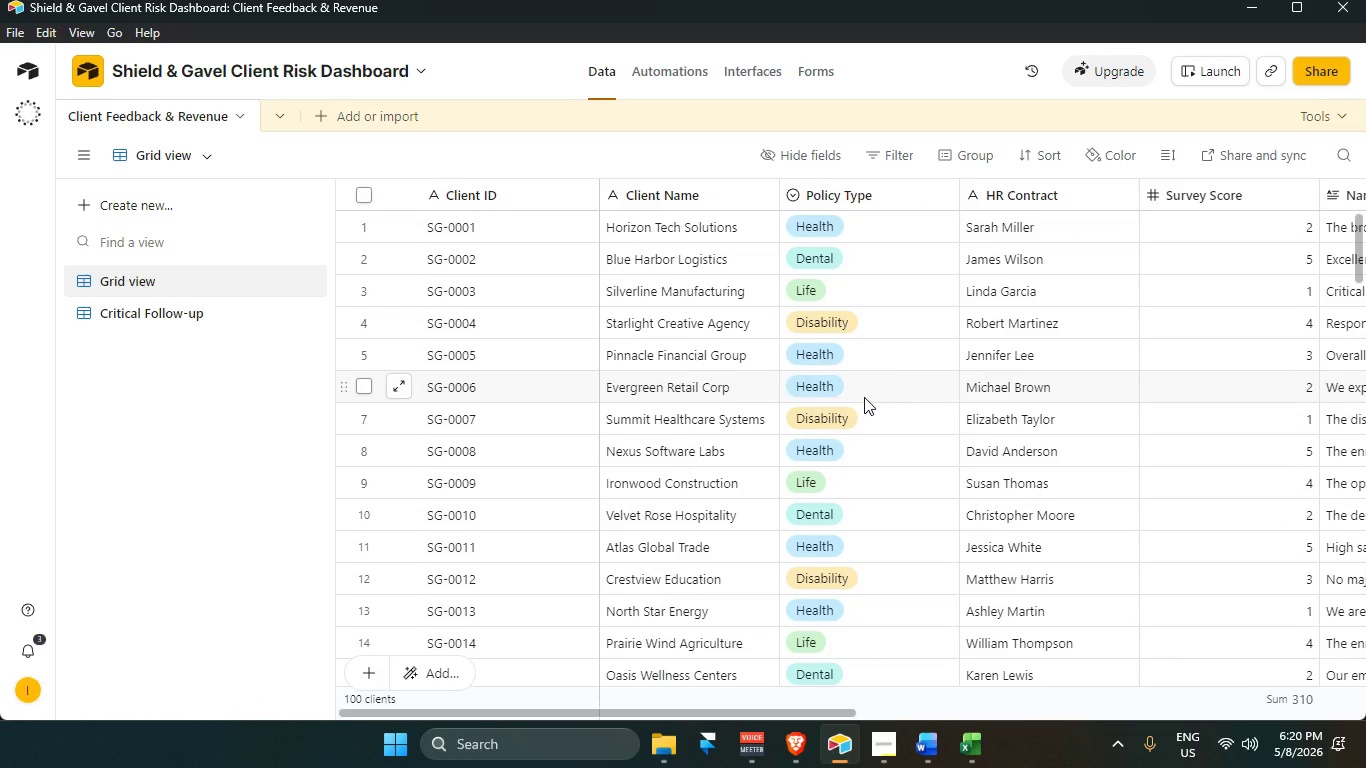 
left_click_drag(start_coordinate=[802, 712], to_coordinate=[821, 714])
 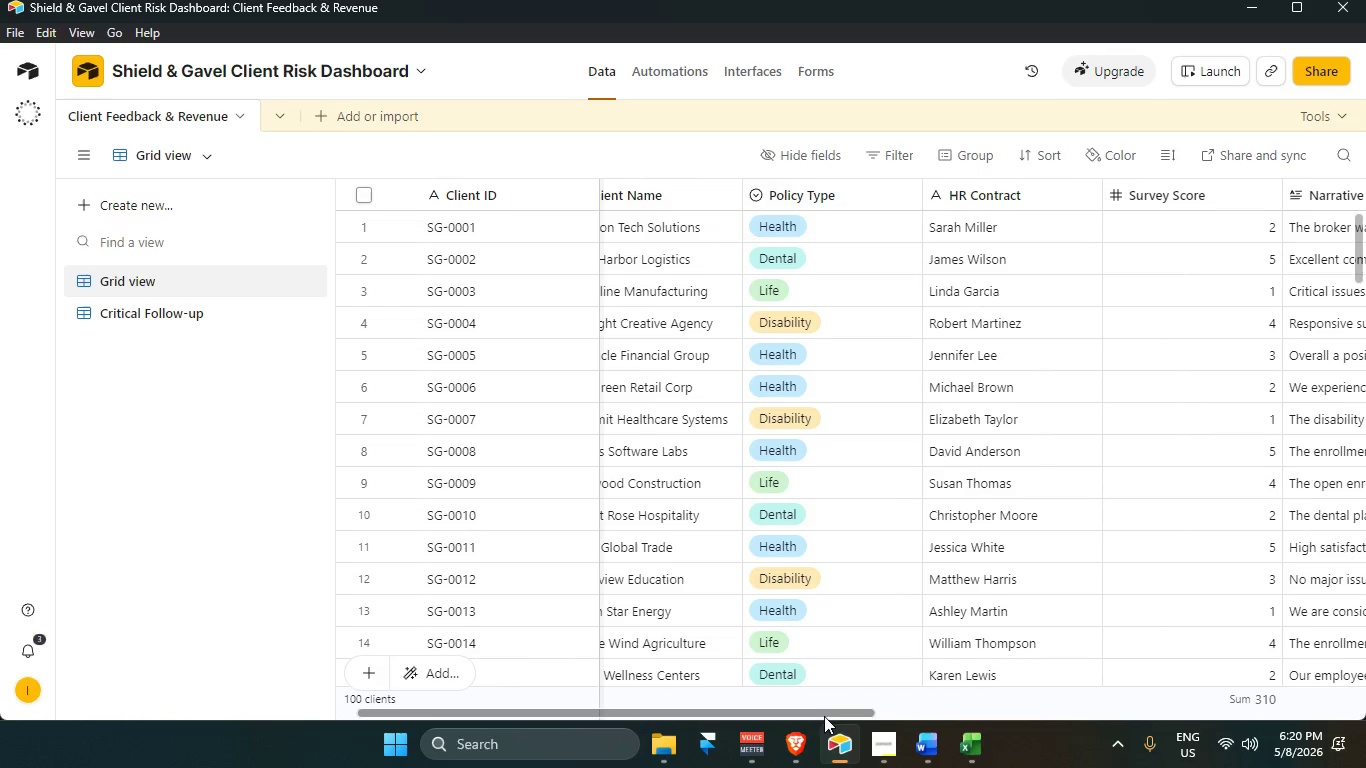 
left_click_drag(start_coordinate=[820, 713], to_coordinate=[1295, 688])